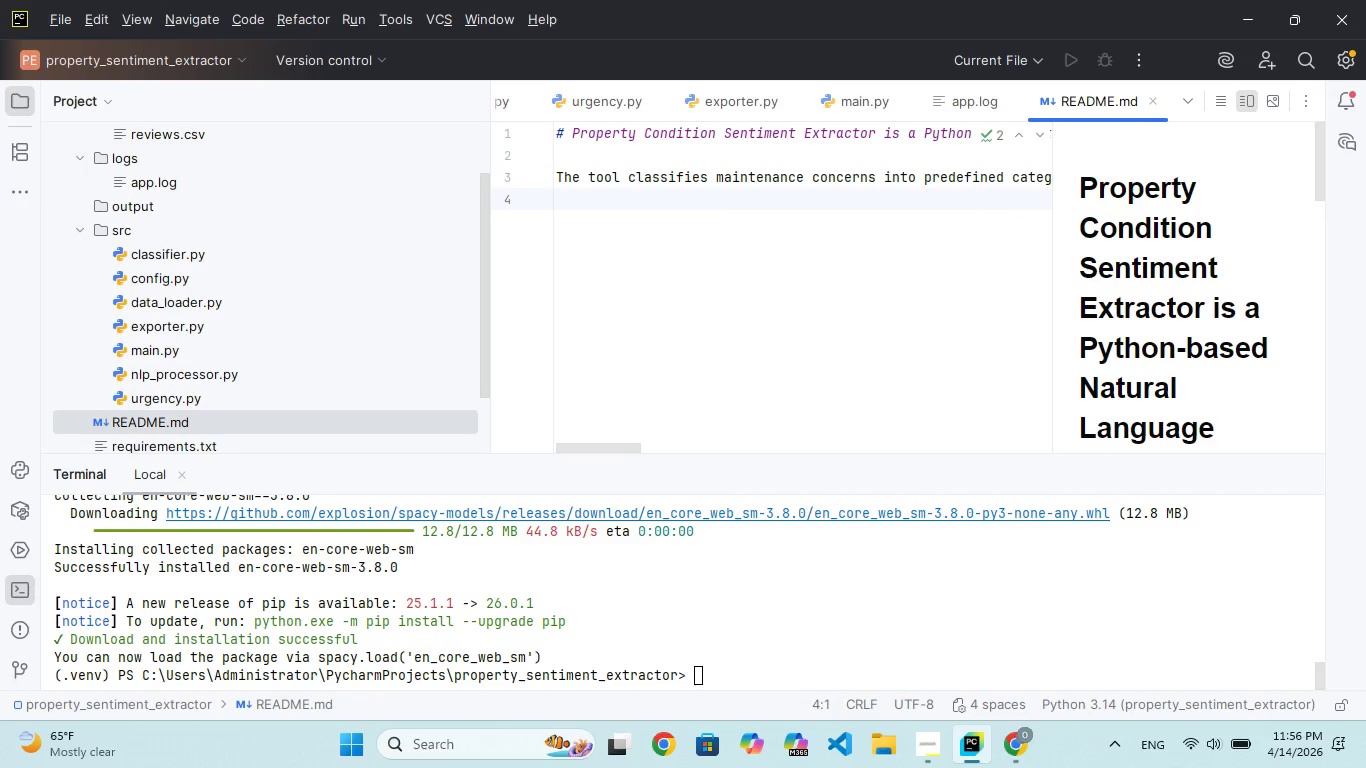 
key(Enter)
 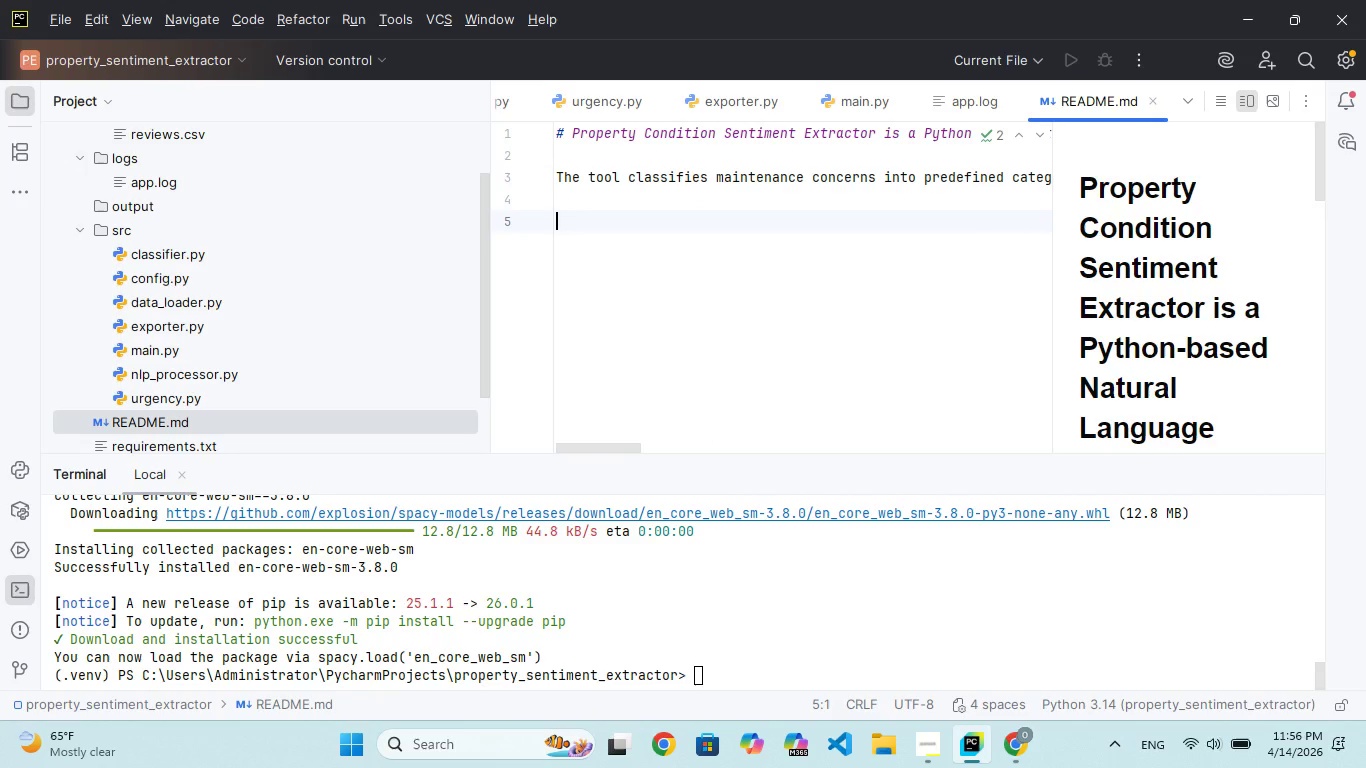 
key(Minus)
 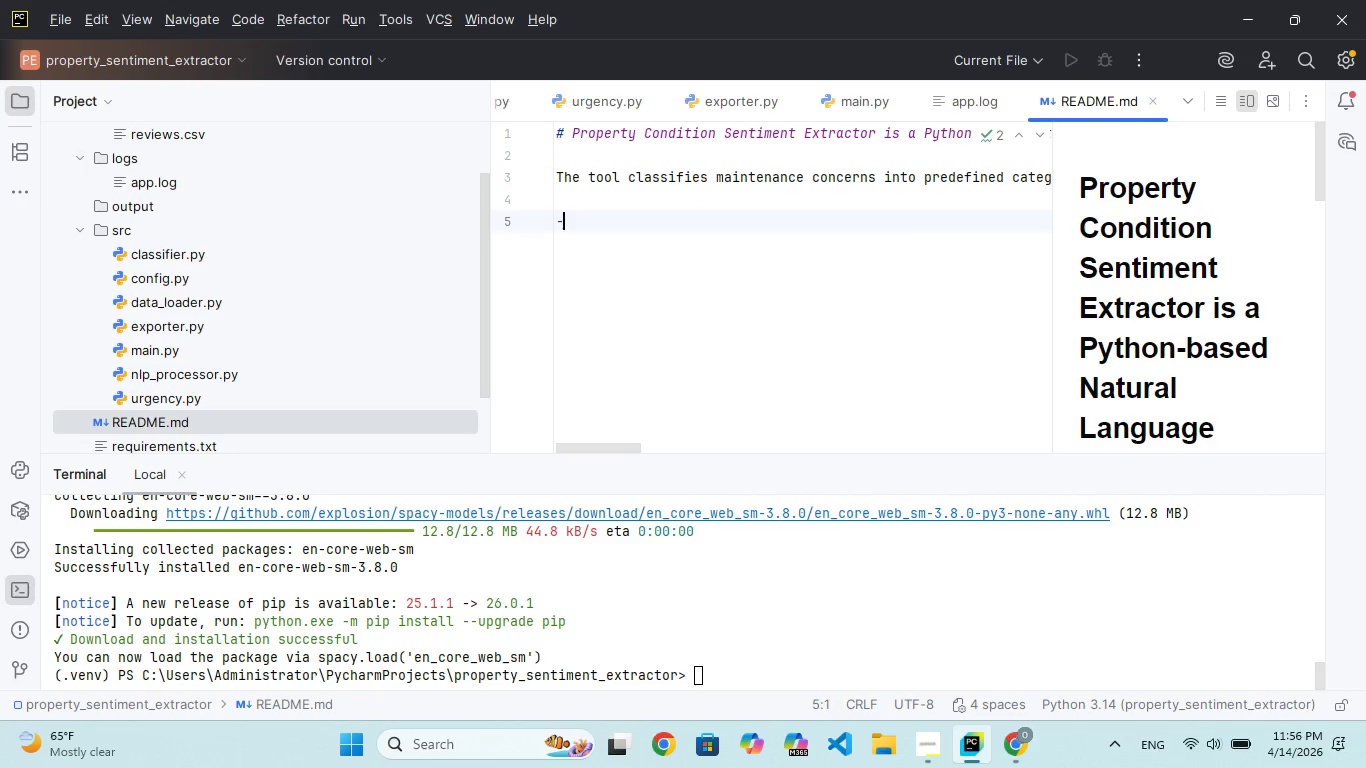 
key(Minus)
 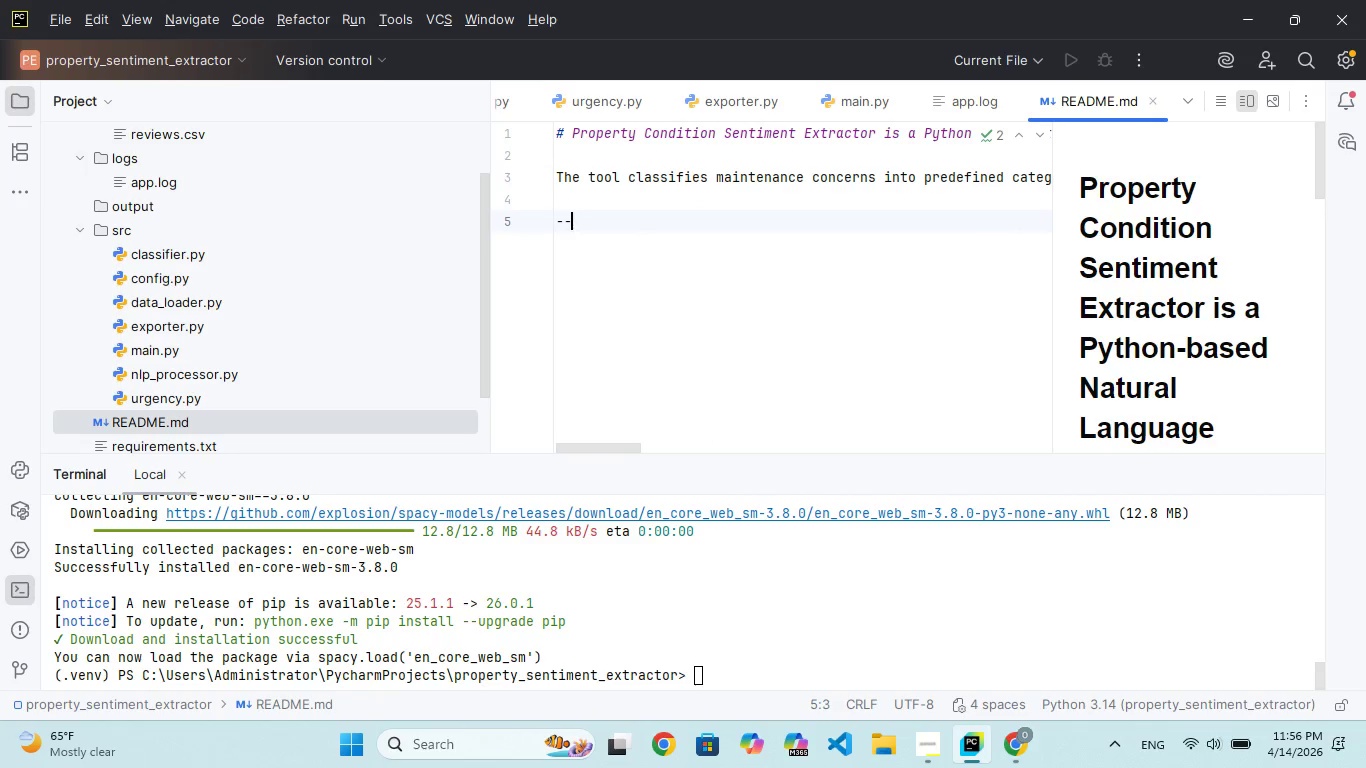 
key(Minus)
 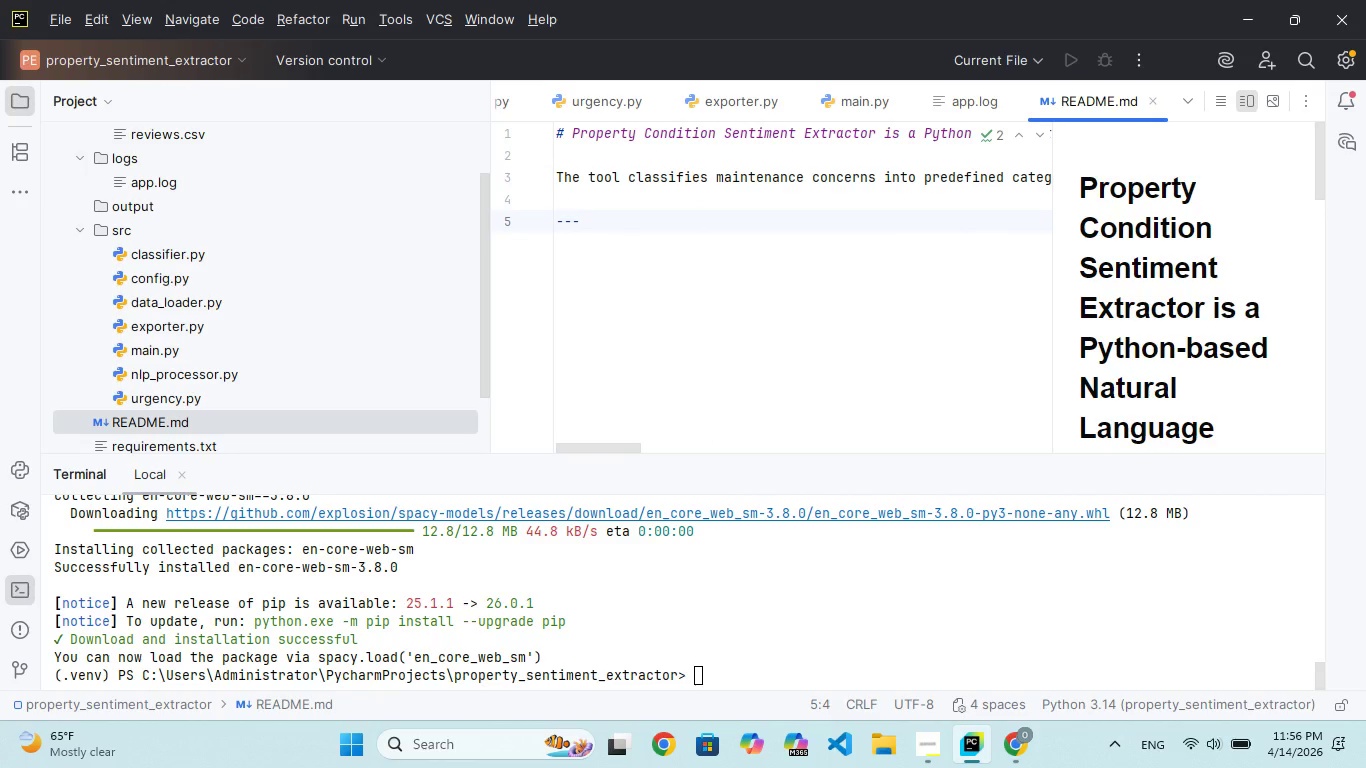 
key(Enter)
 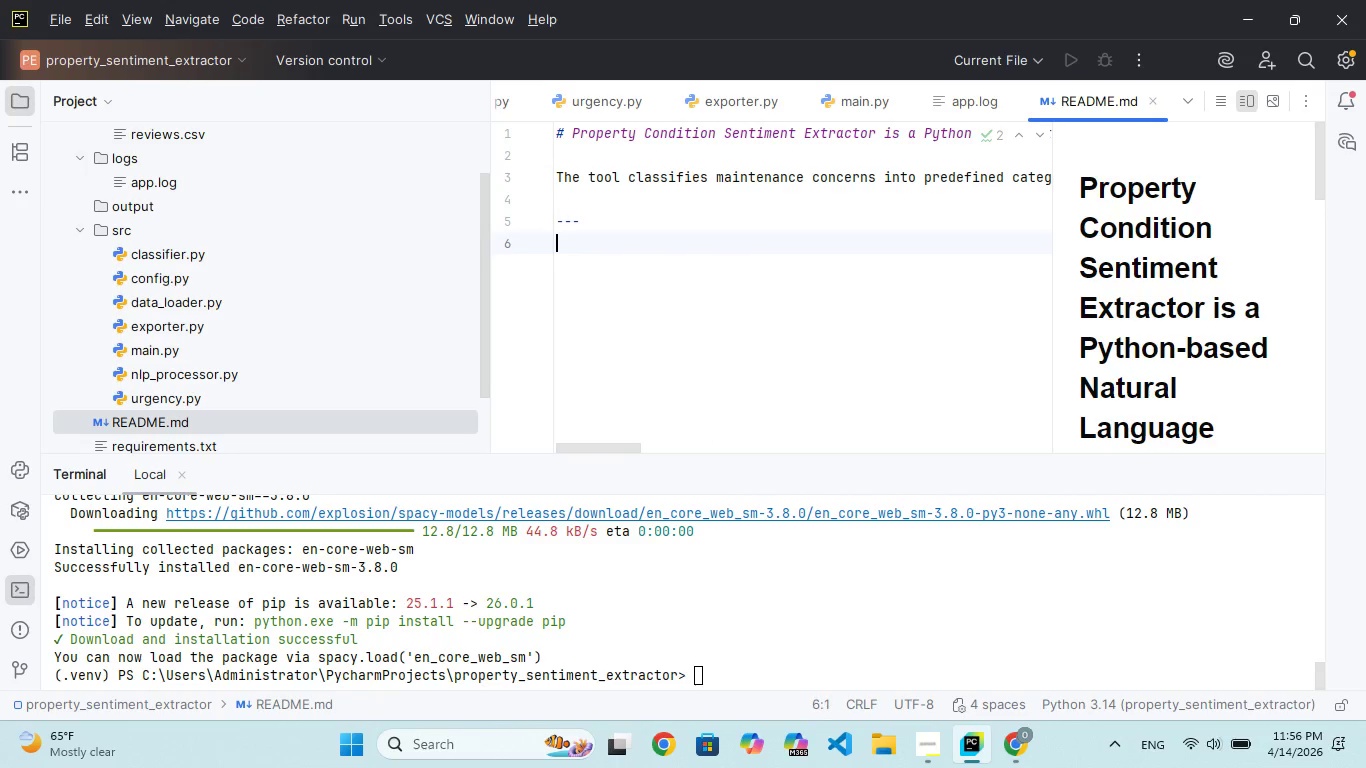 
key(Enter)
 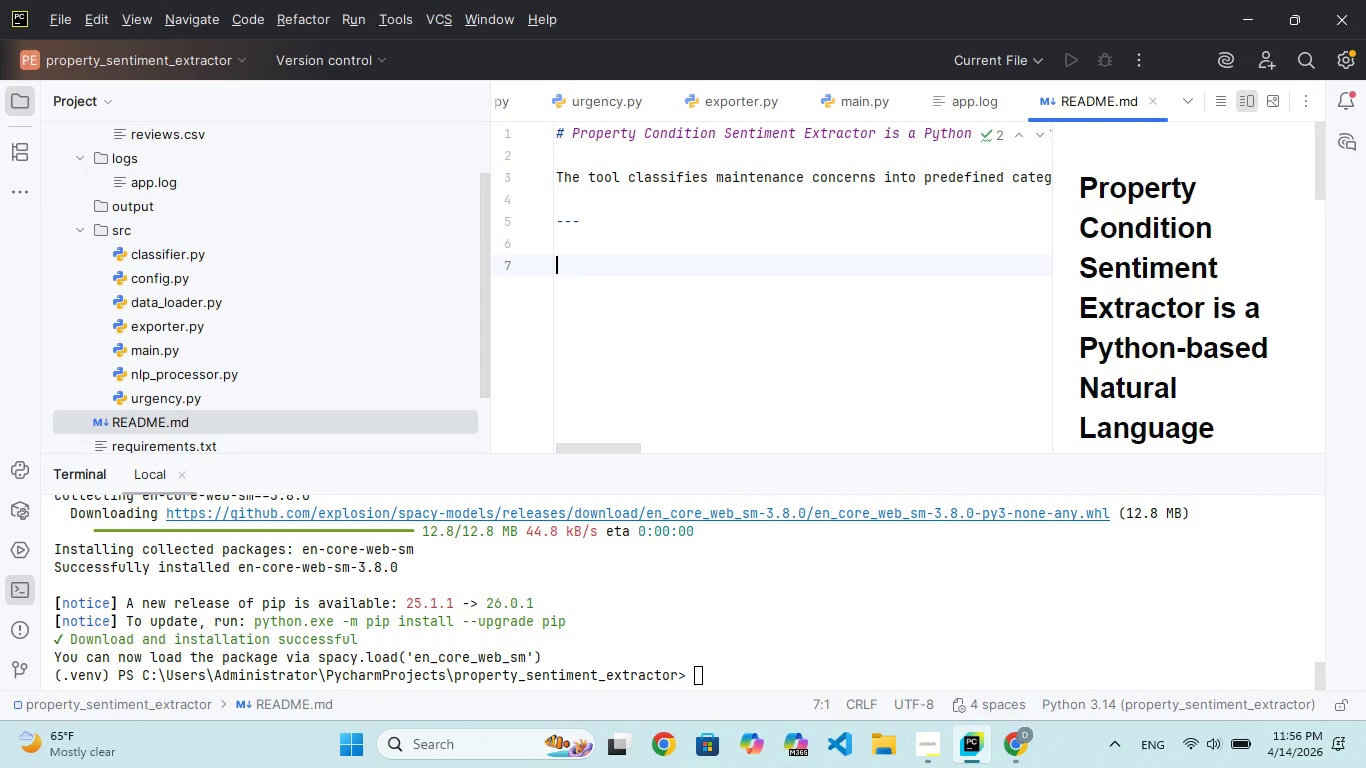 
type(### Key Features)
 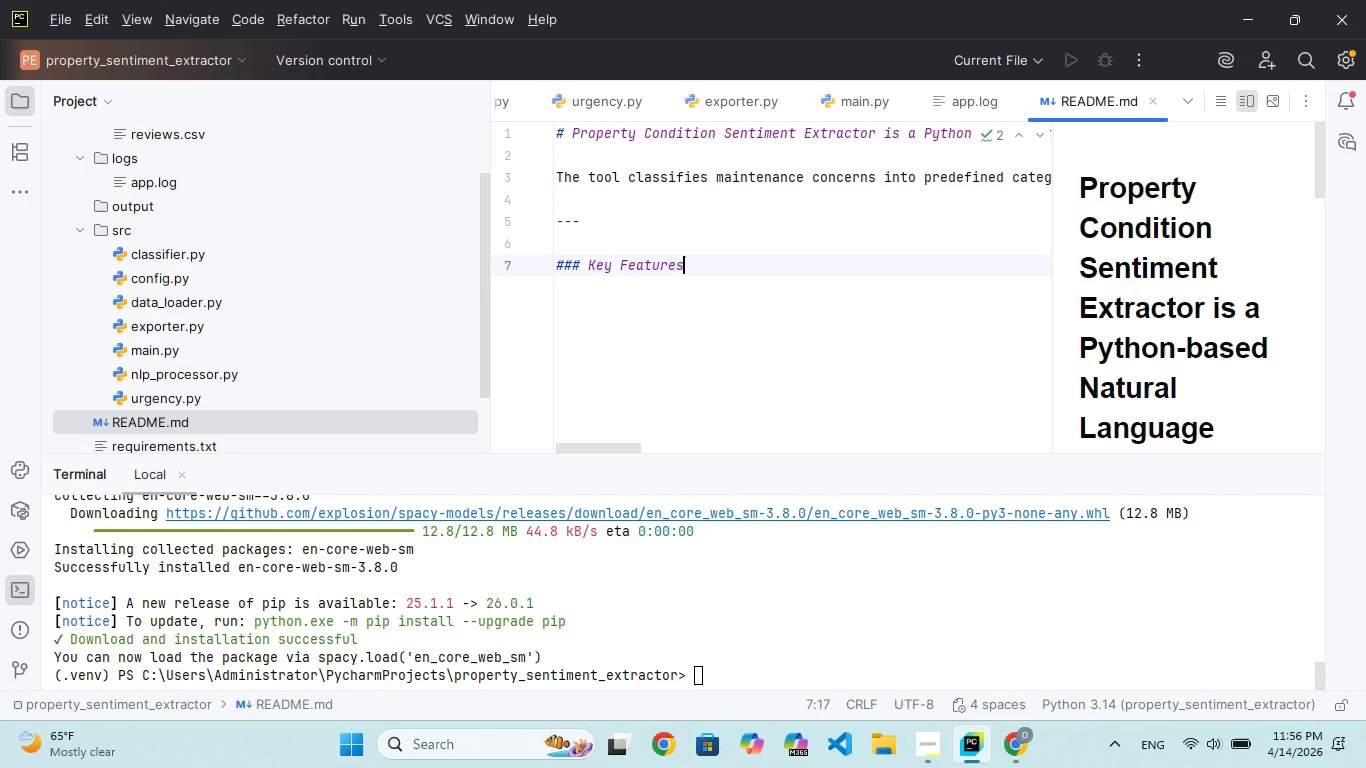 
key(Enter)
 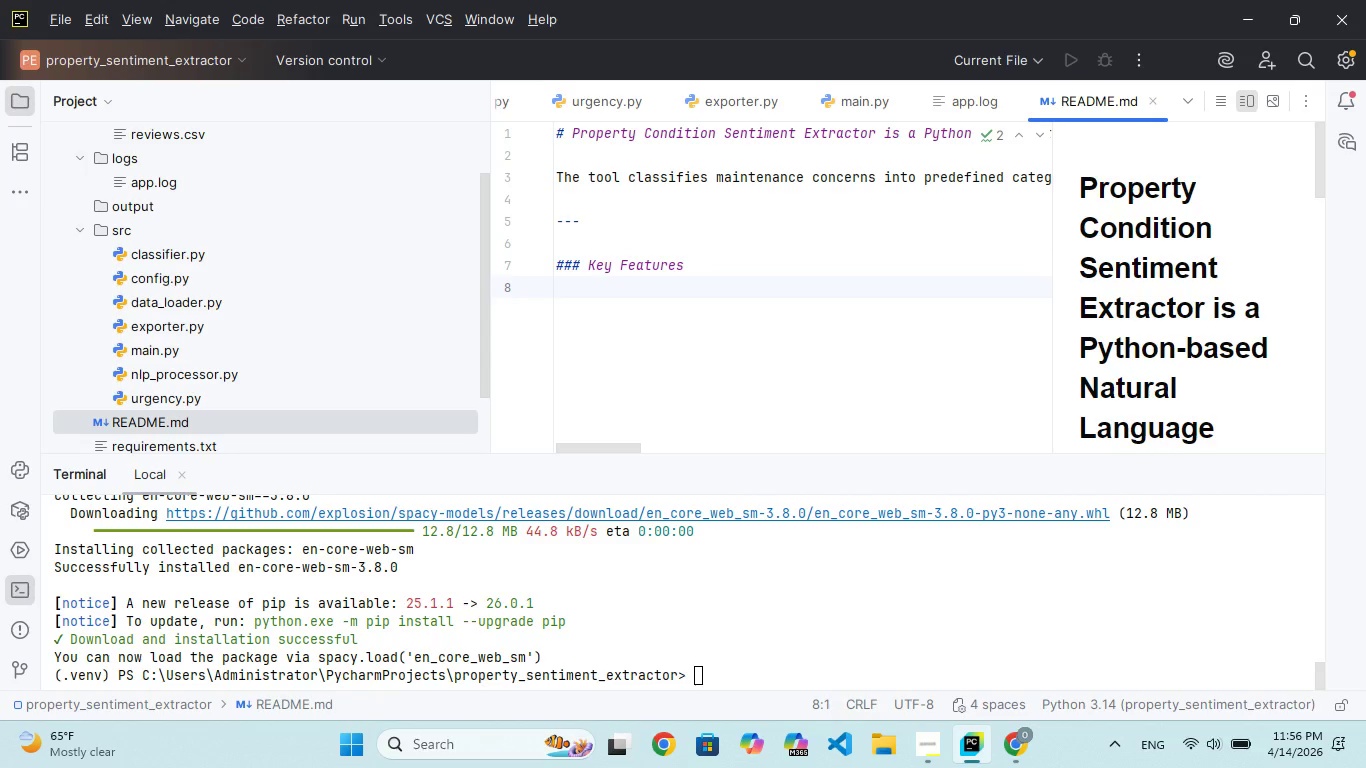 
key(Minus)
 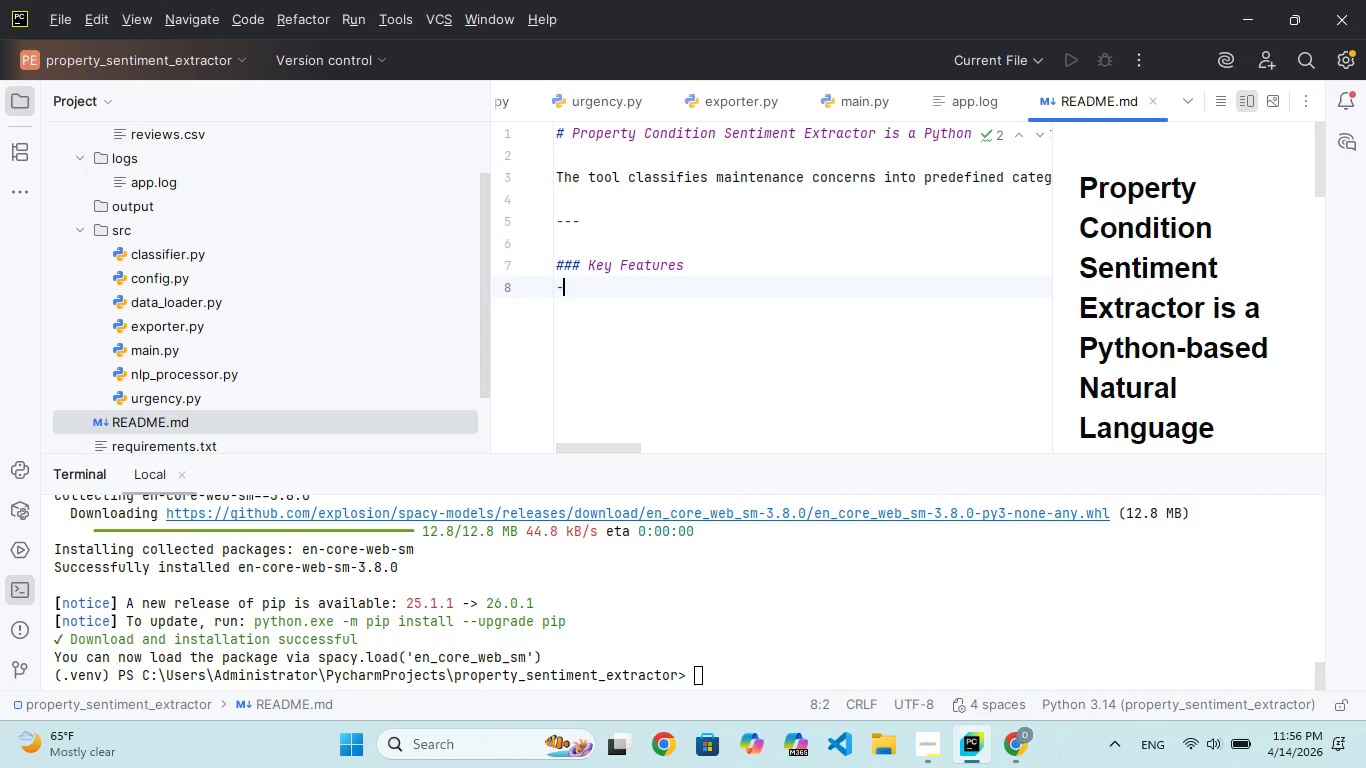 
key(Space)
 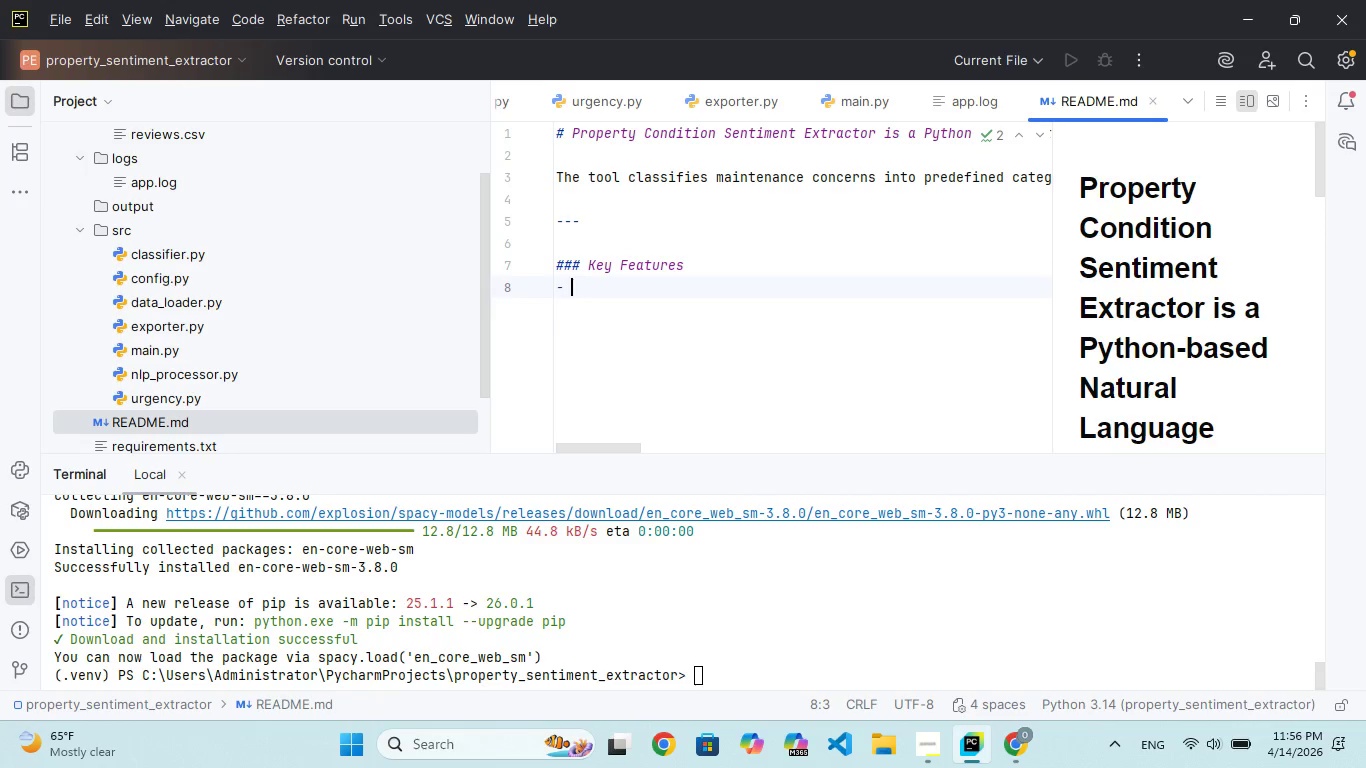 
key(Enter)
 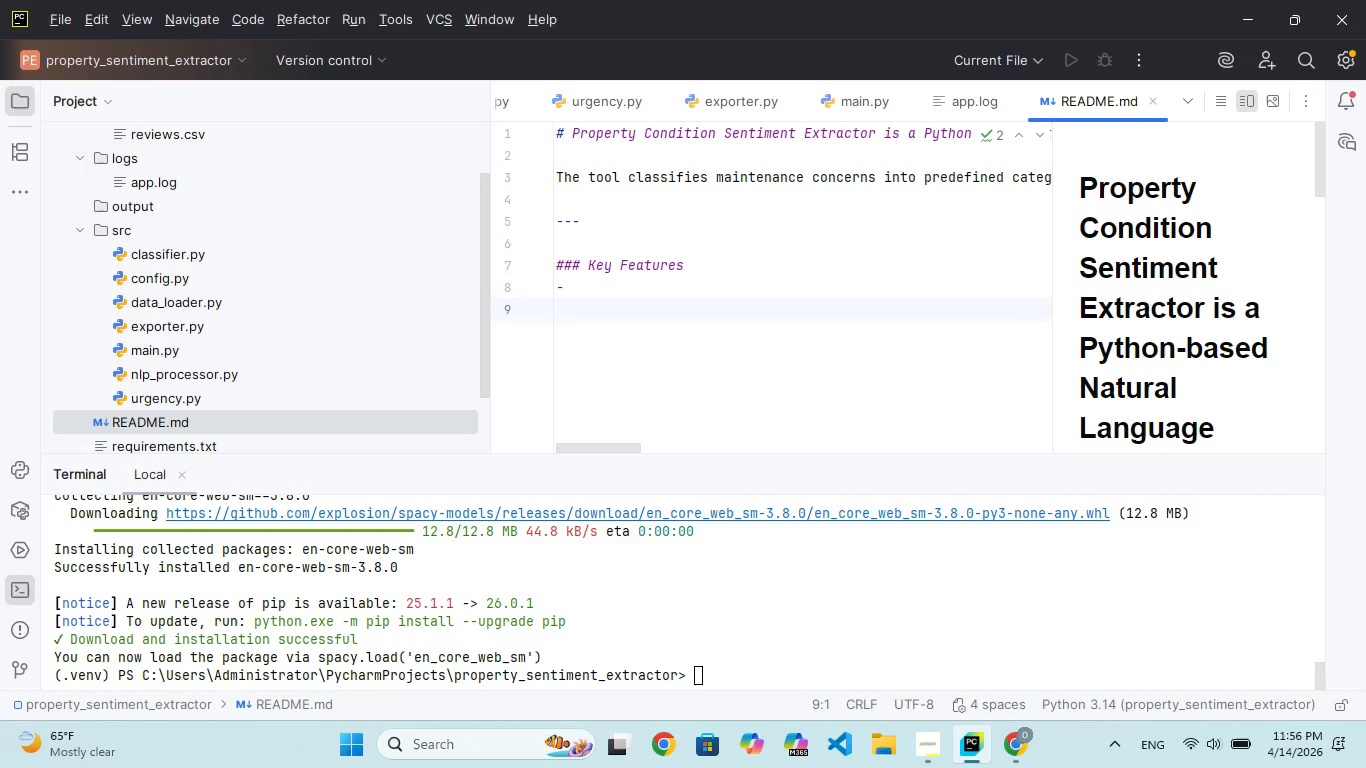 
key(Backspace)
type( **NLP-Powerd Text Analysis)
 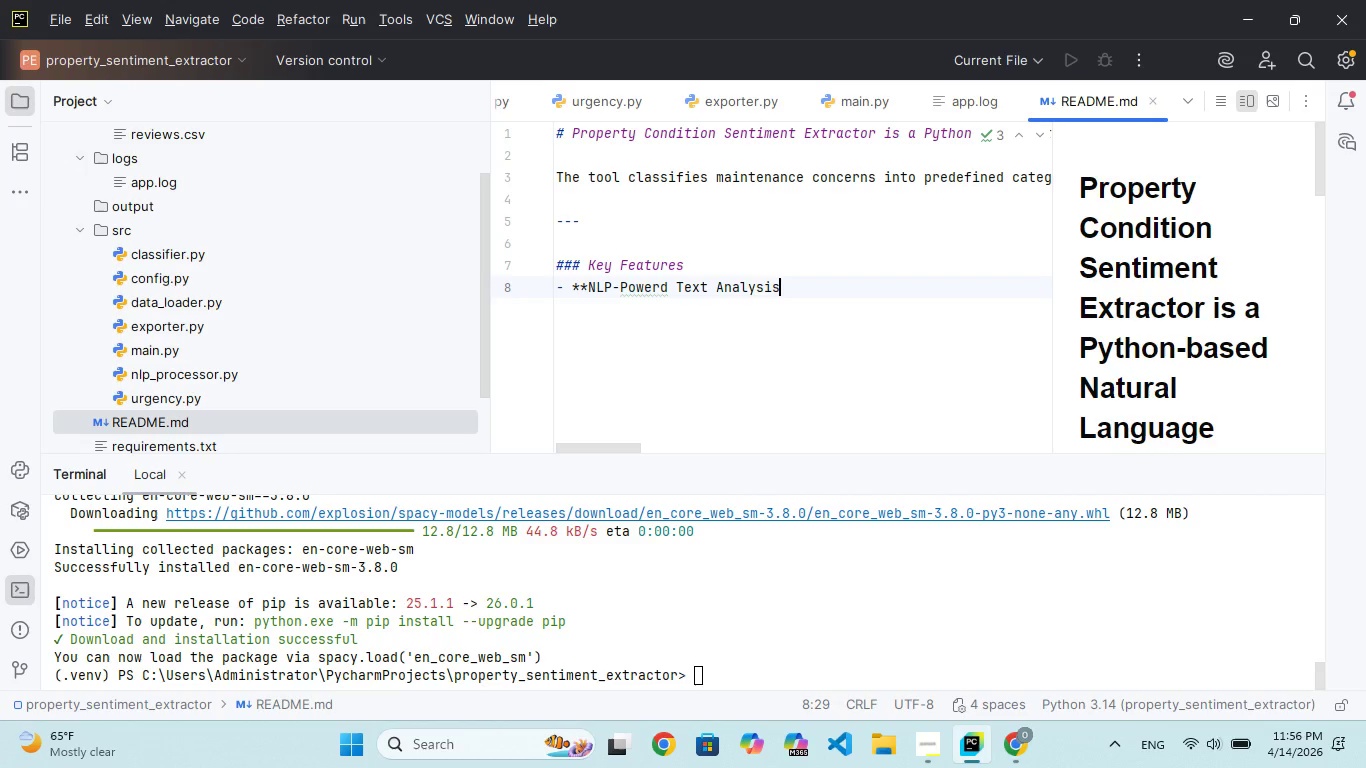 
type(** ung spay)
key(Backspace)
key(Backspace)
type(Cy)
 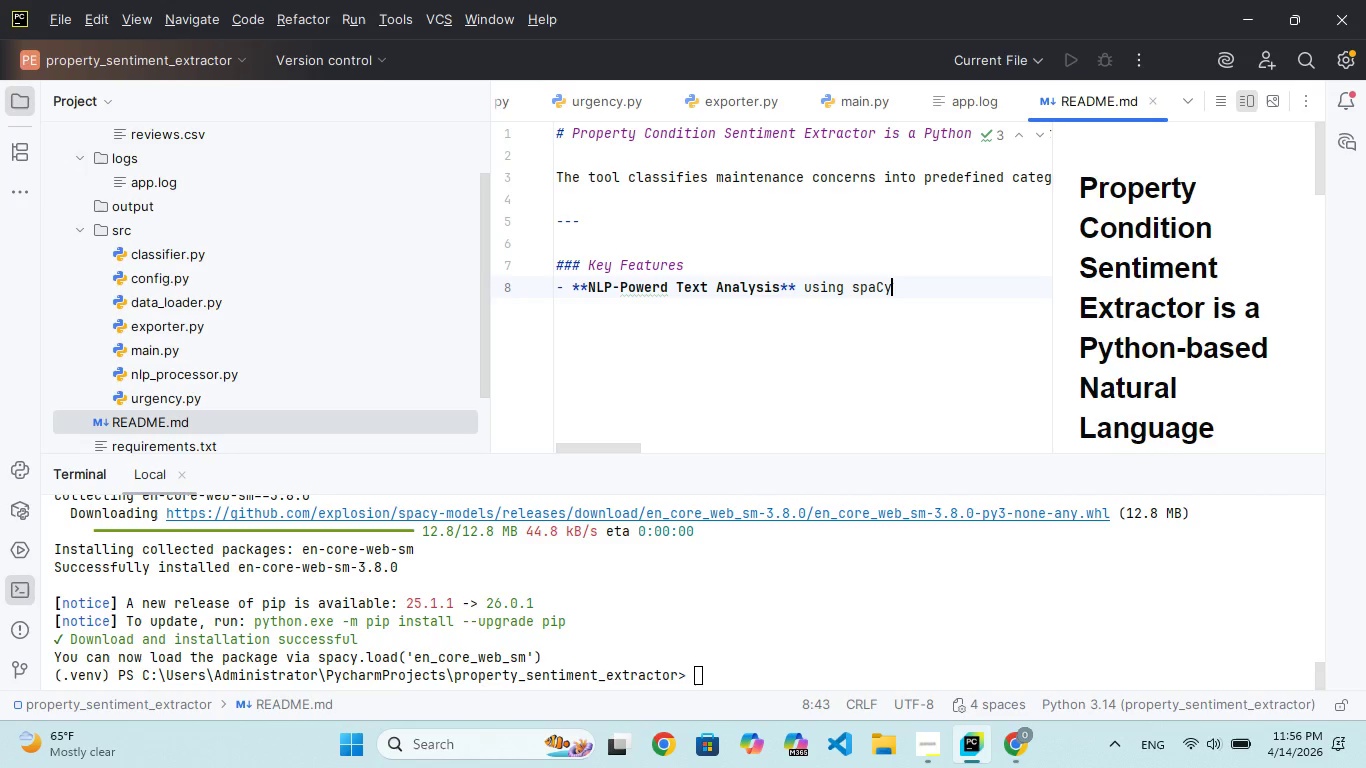 
hold_key(key=I, duration=0.34)
 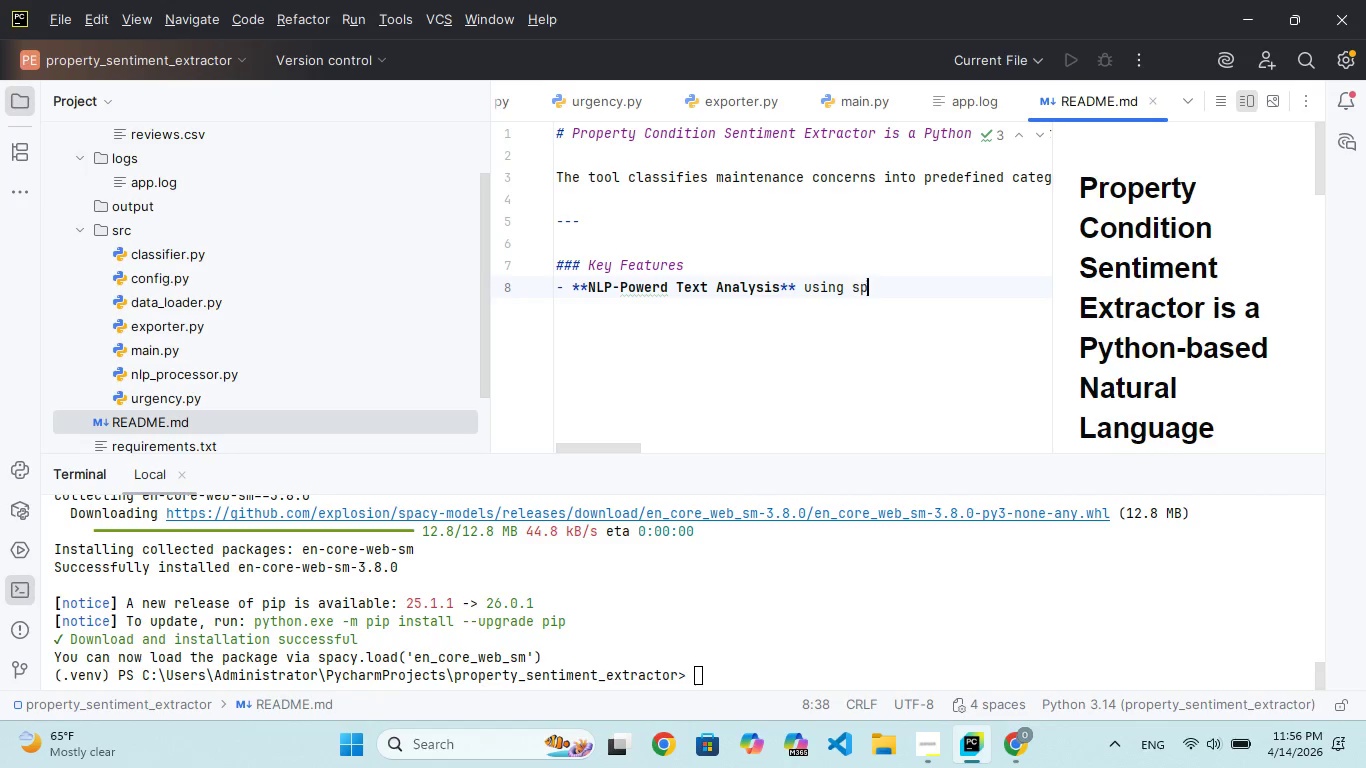 
key(Enter)
 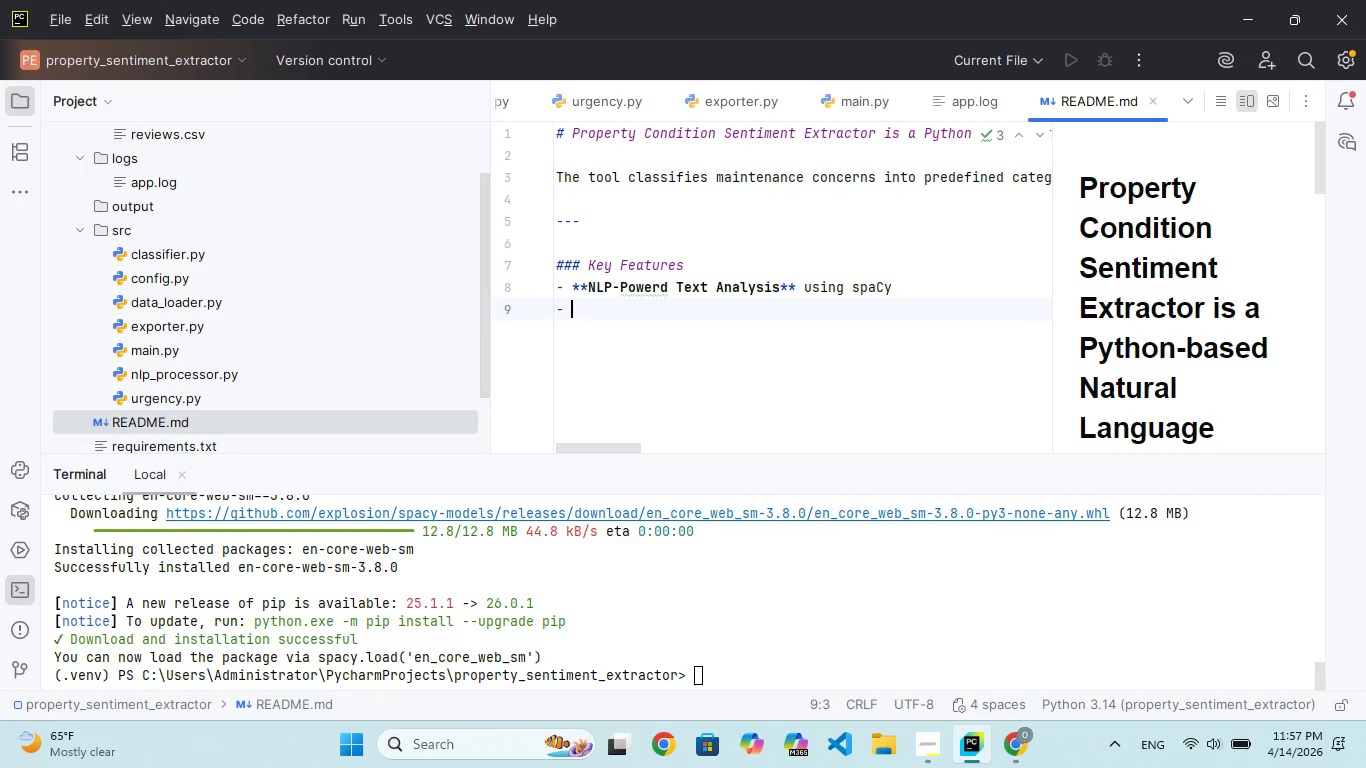 
wait(14.75)
 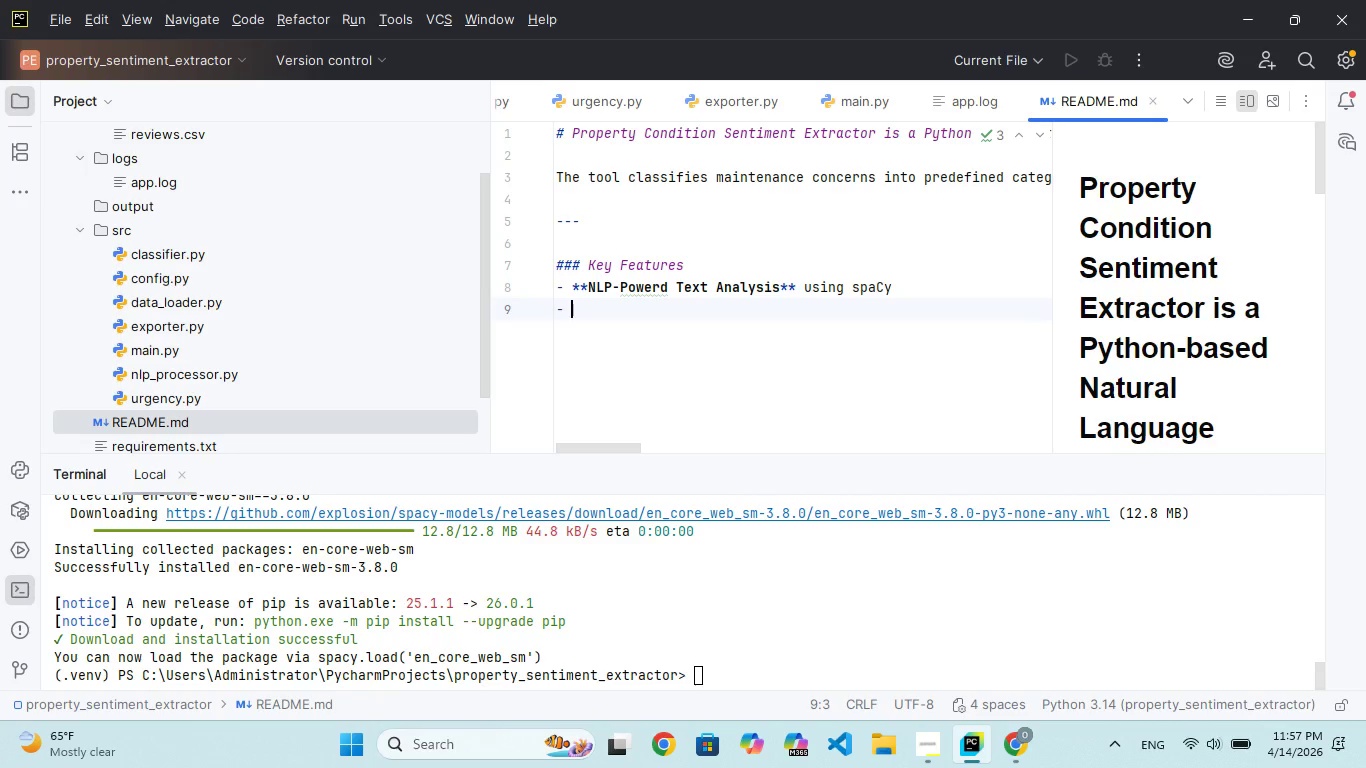 
type(****)
 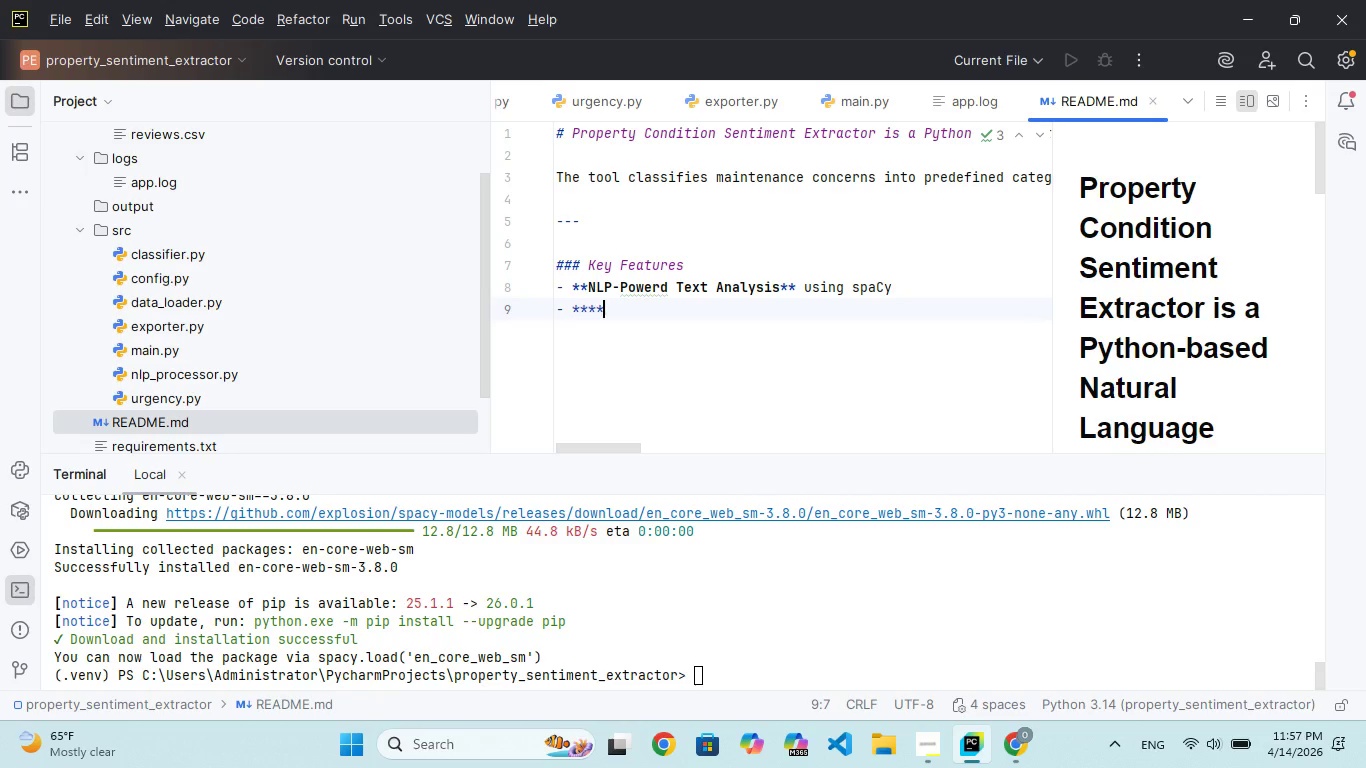 
 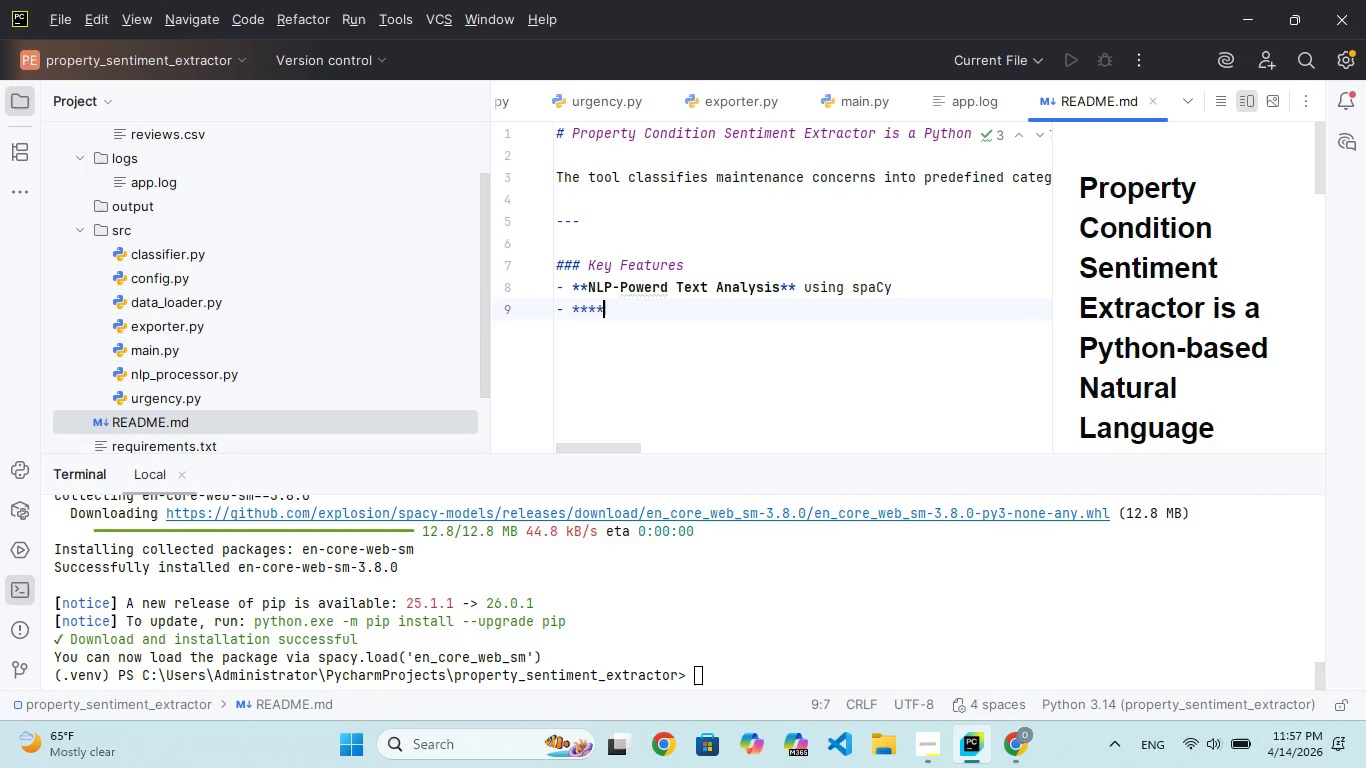 
key(ArrowLeft)
 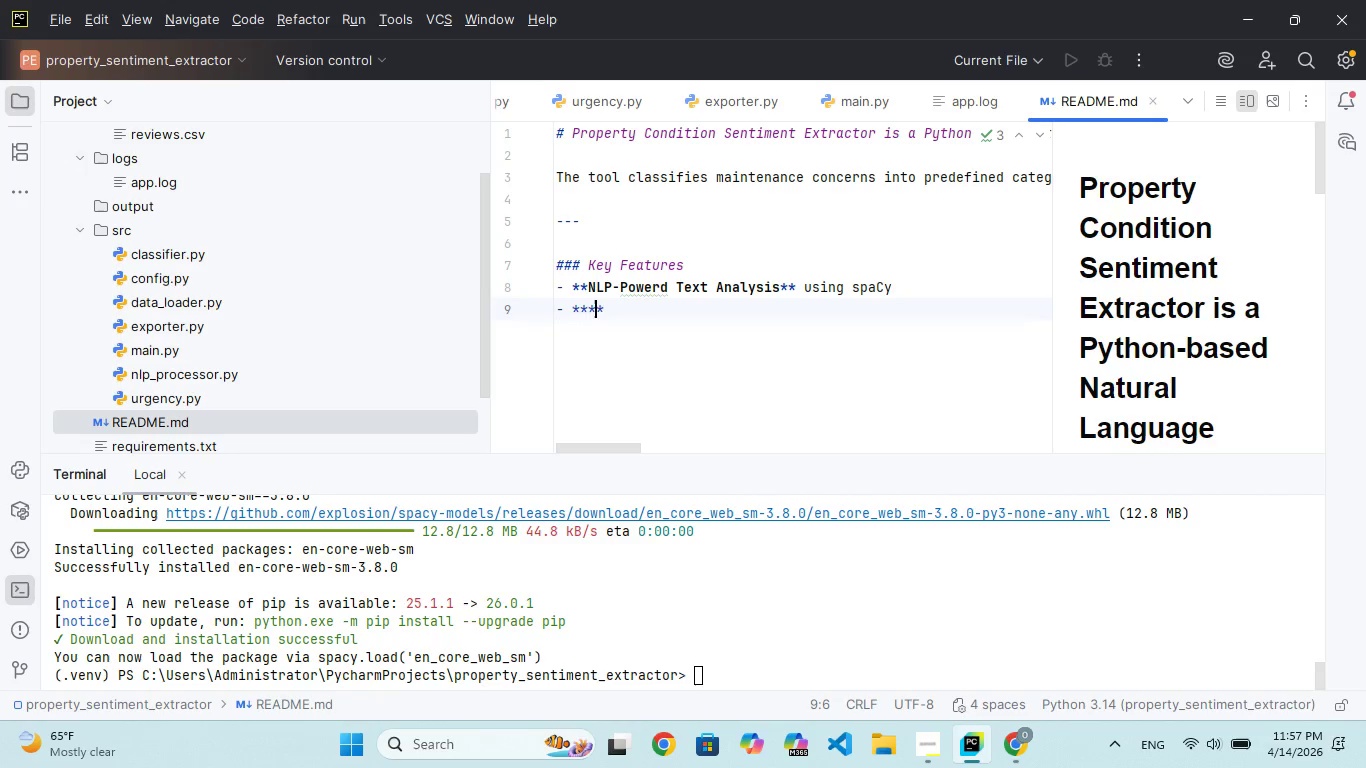 
key(ArrowLeft)
 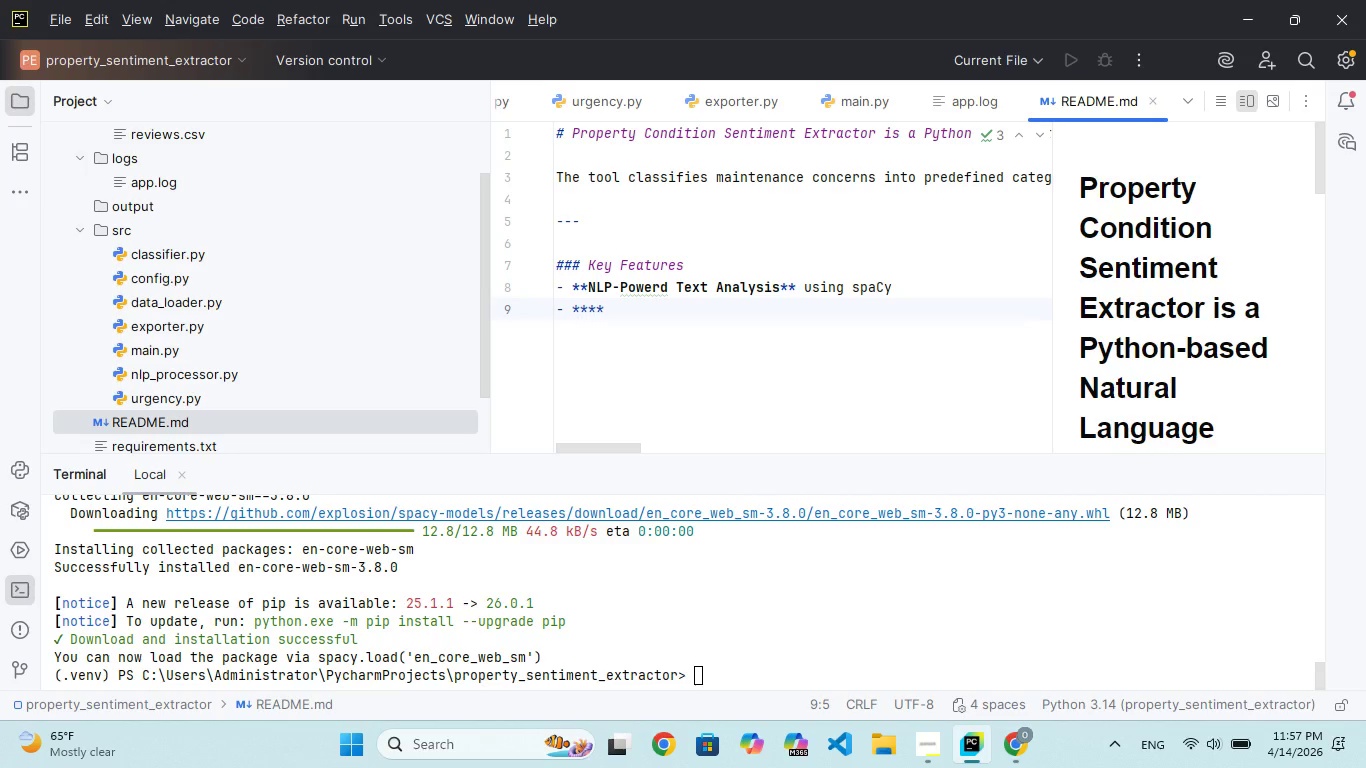 
type(Automated Classification)
 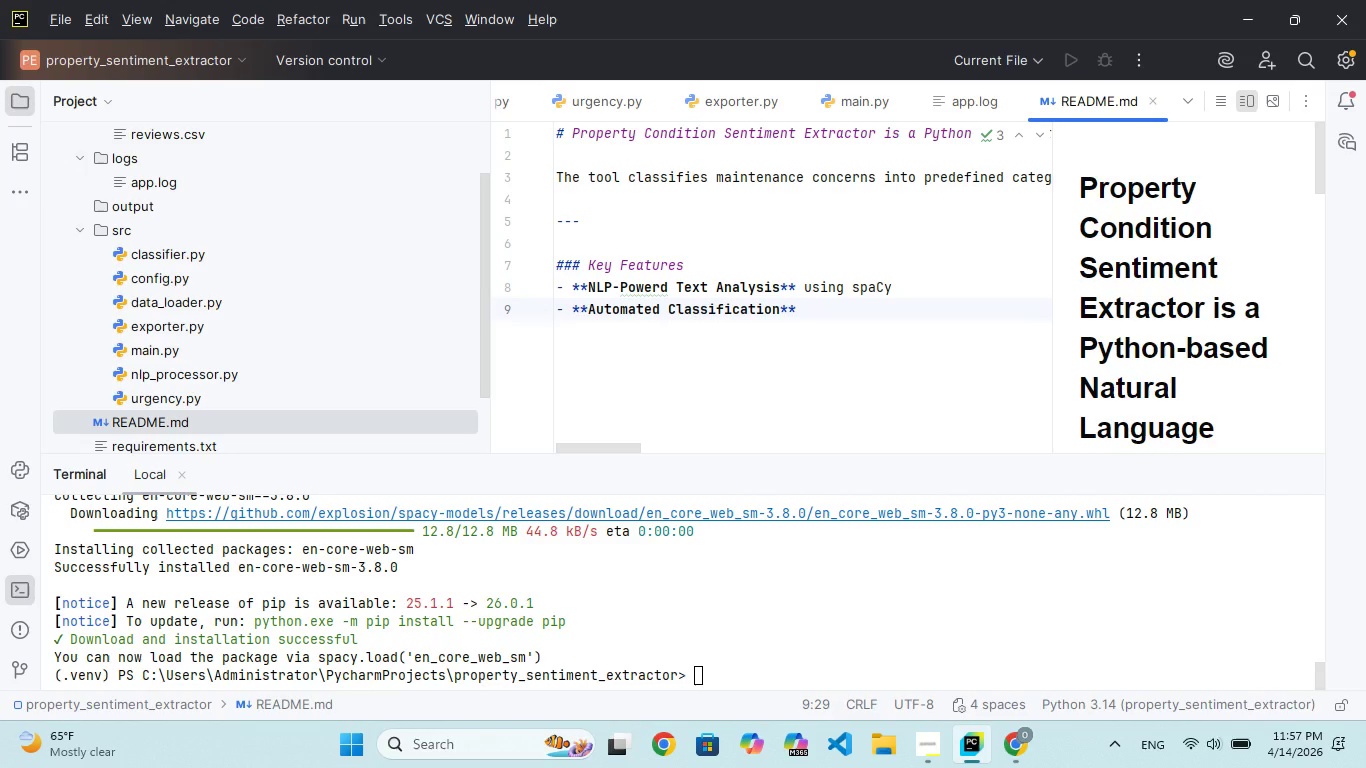 
key(ArrowRight)
 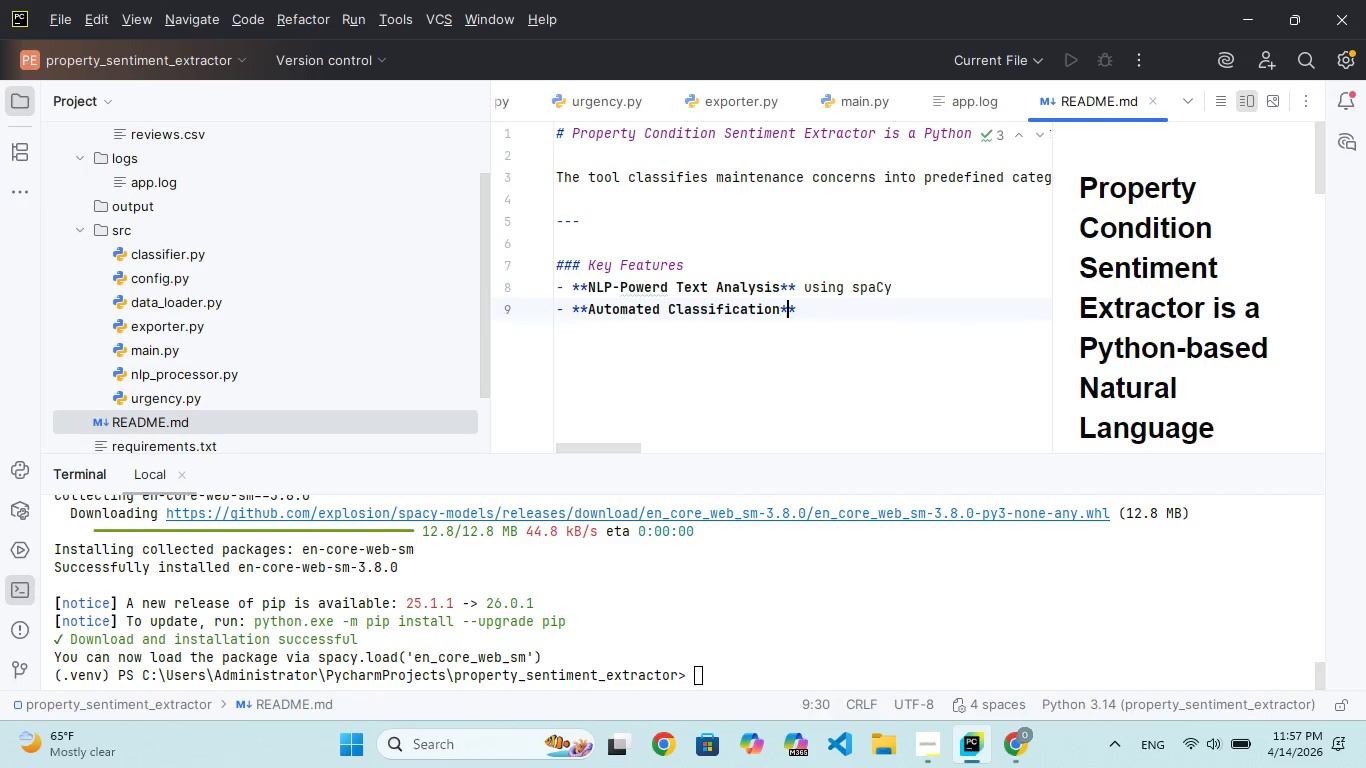 
key(ArrowRight)
 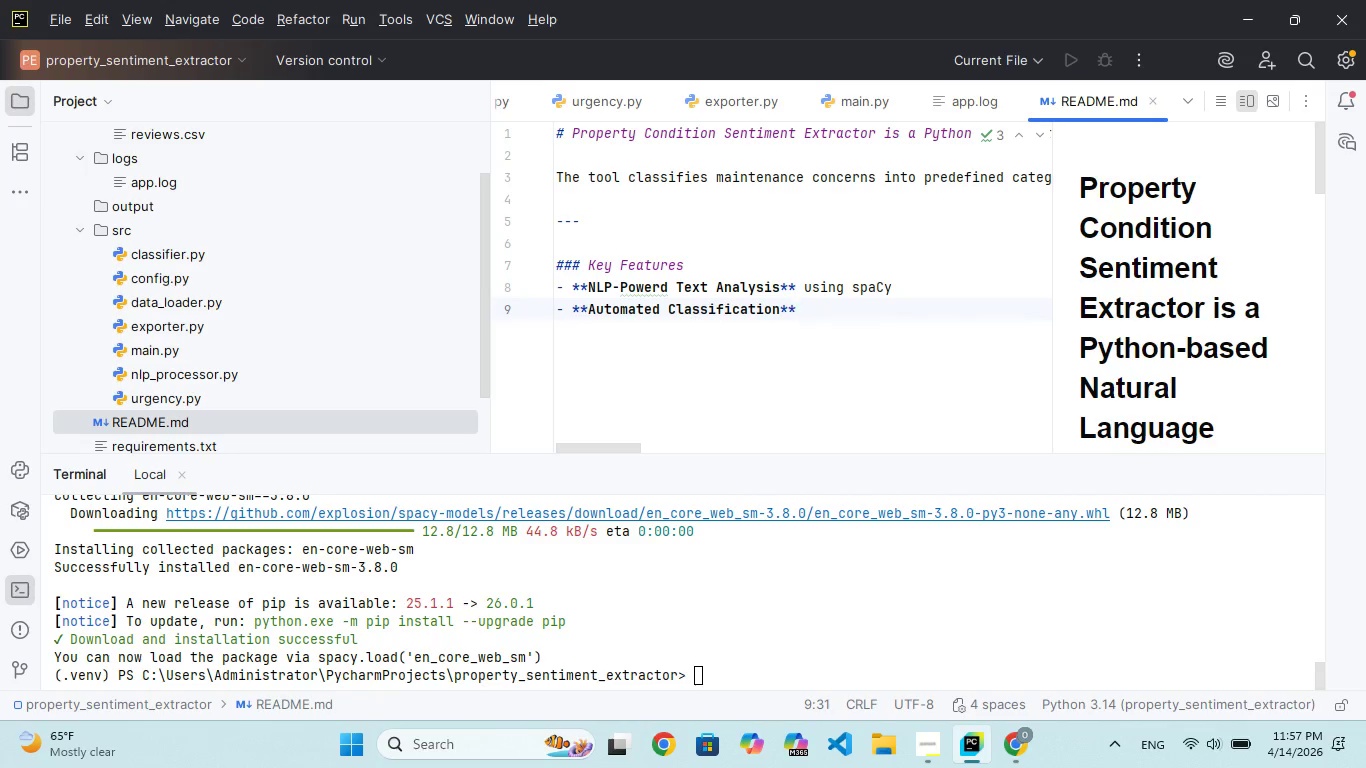 
type( into:)
 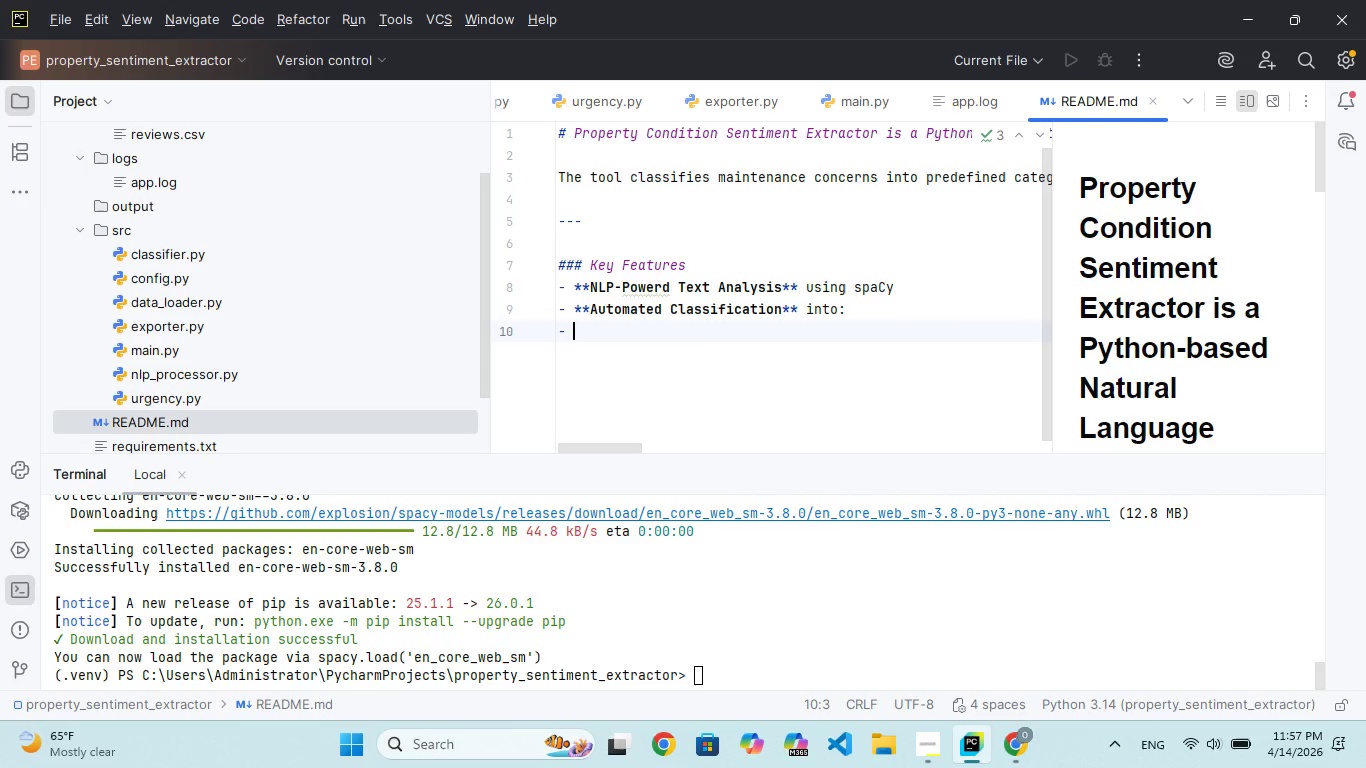 
 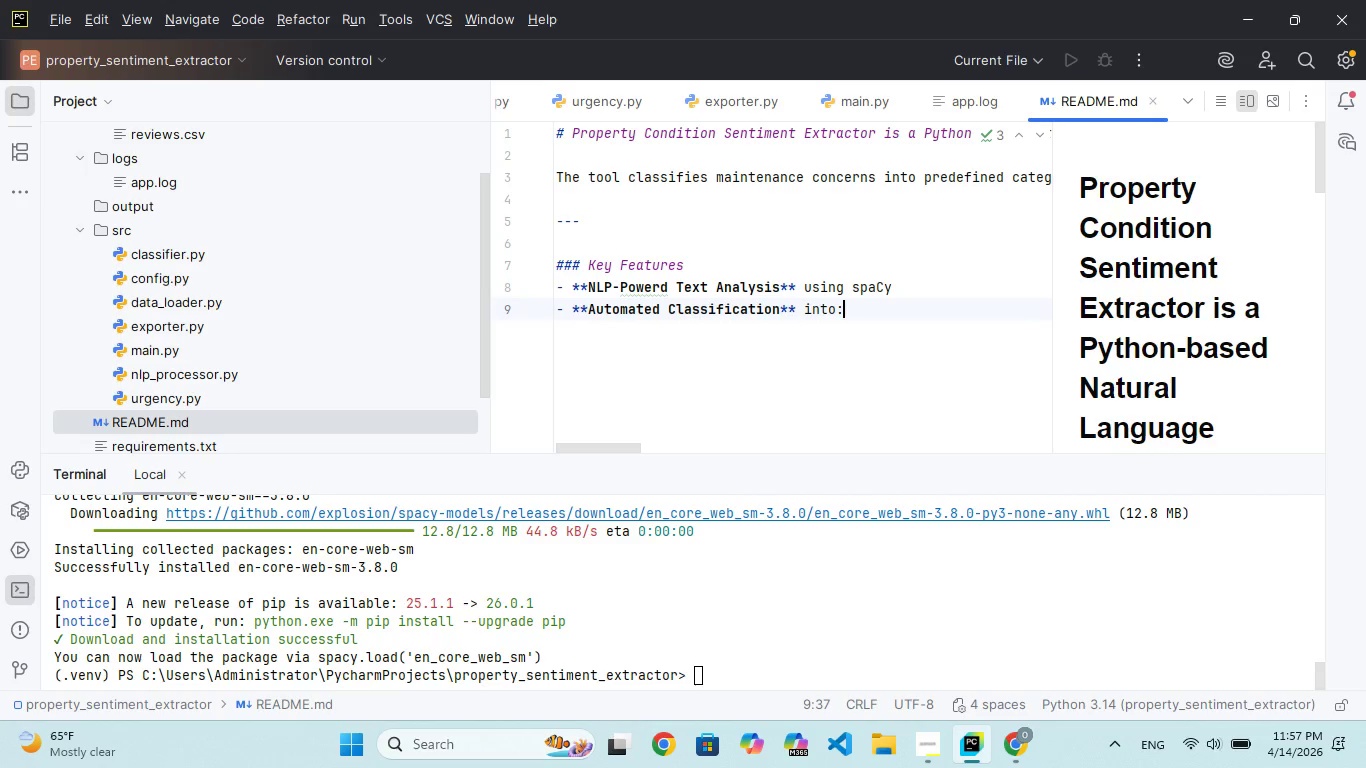 
key(Enter)
 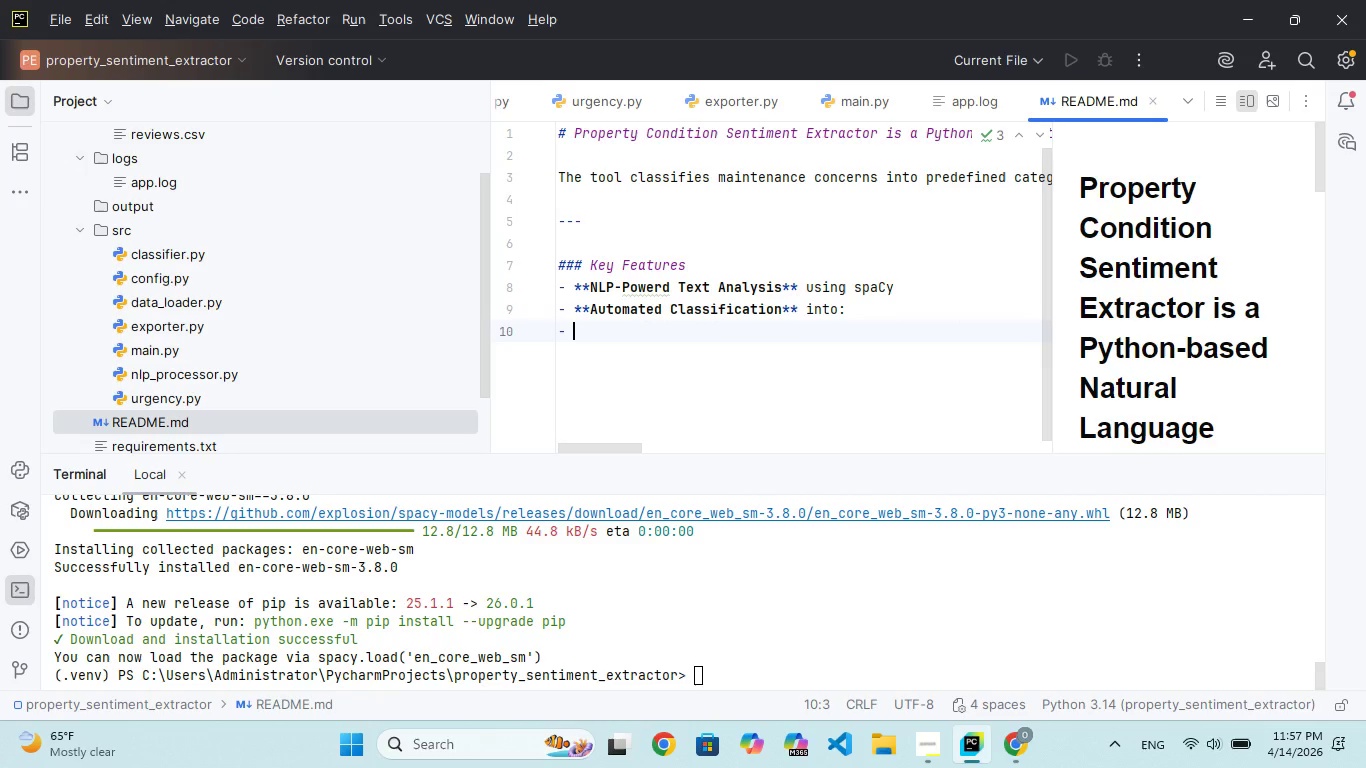 
key(Backspace)
type(   - Fnctional (appliances, plumbing)
 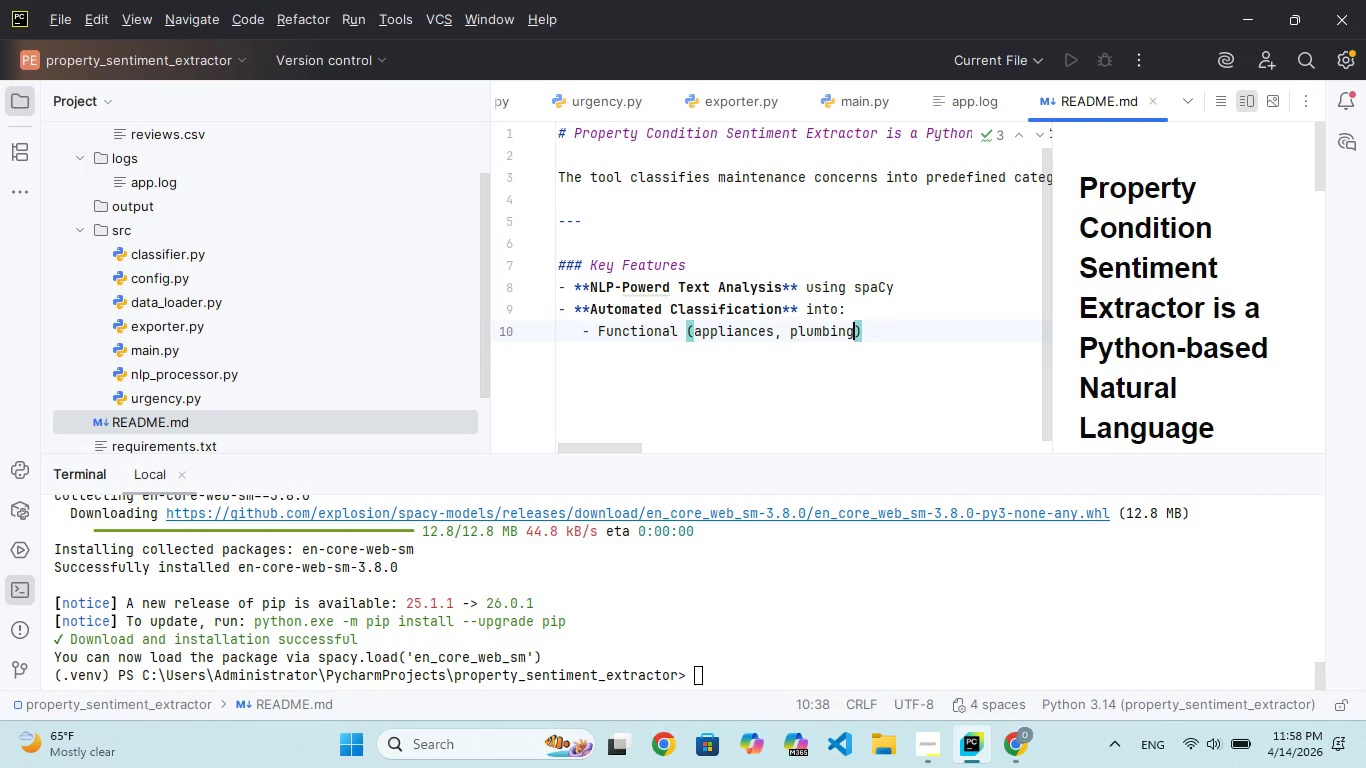 
key(Enter)
 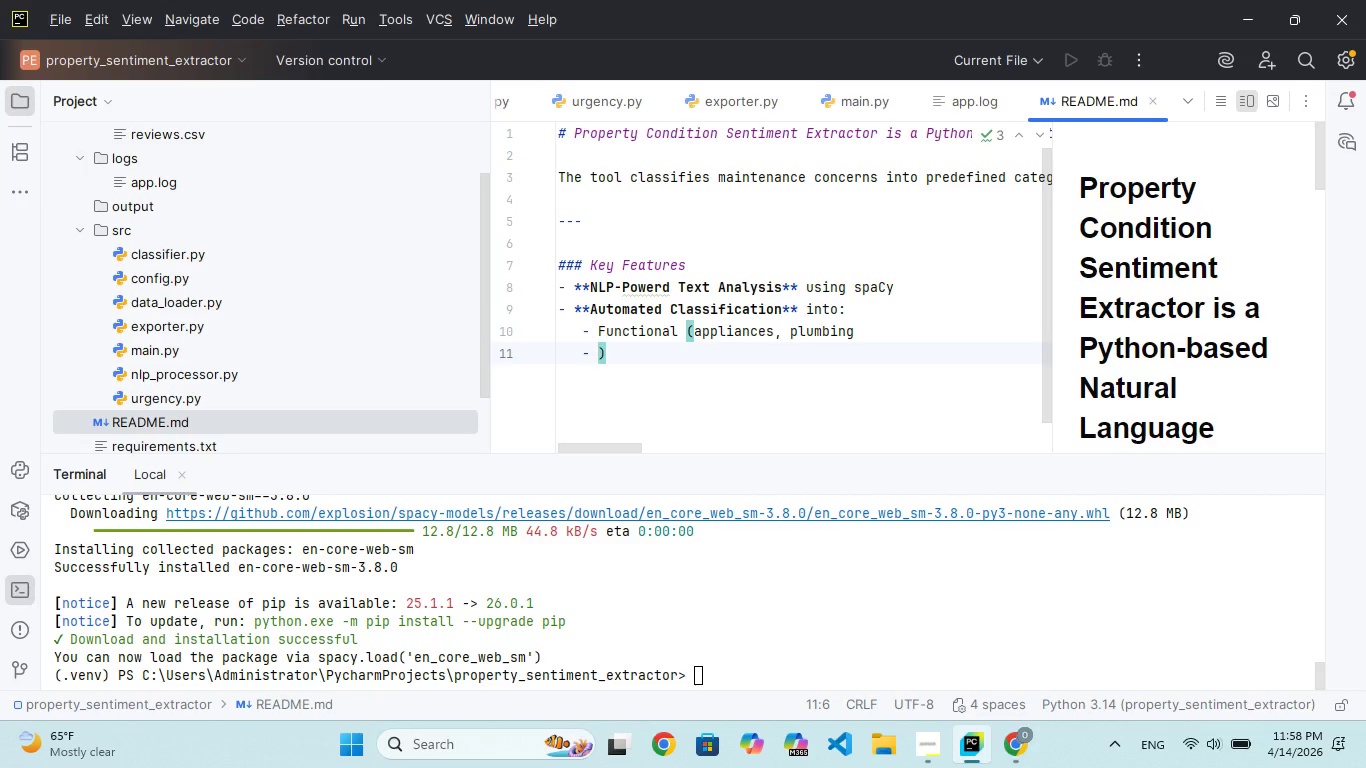 
key(Backspace)
 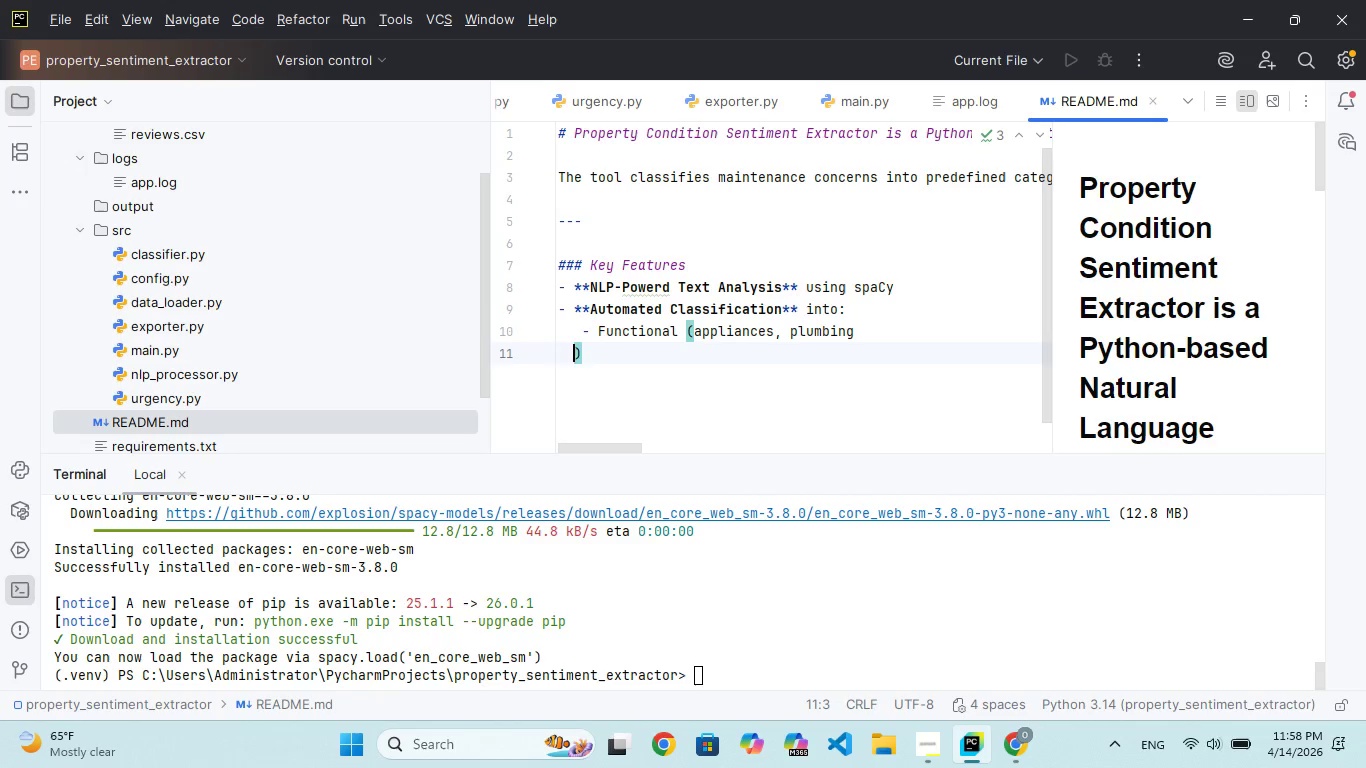 
key(Backspace)
 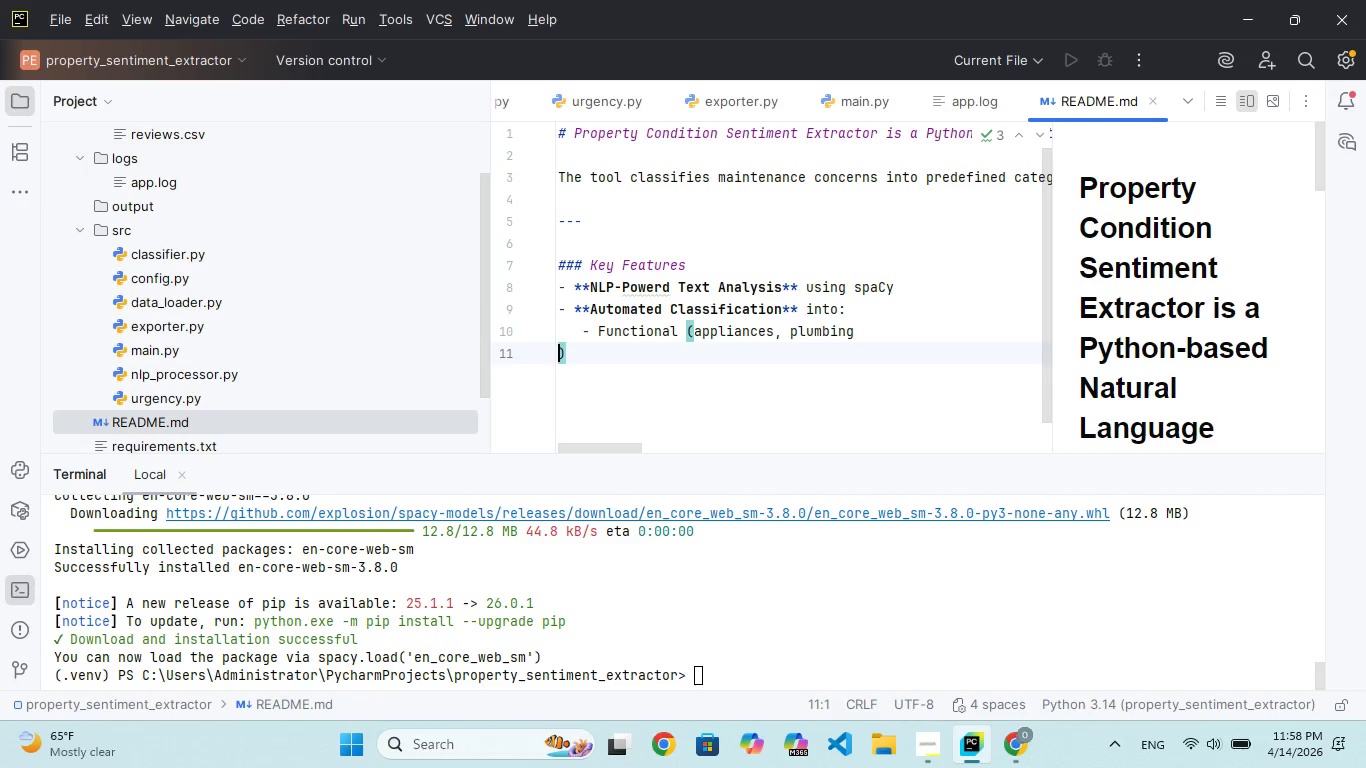 
key(Backspace)
 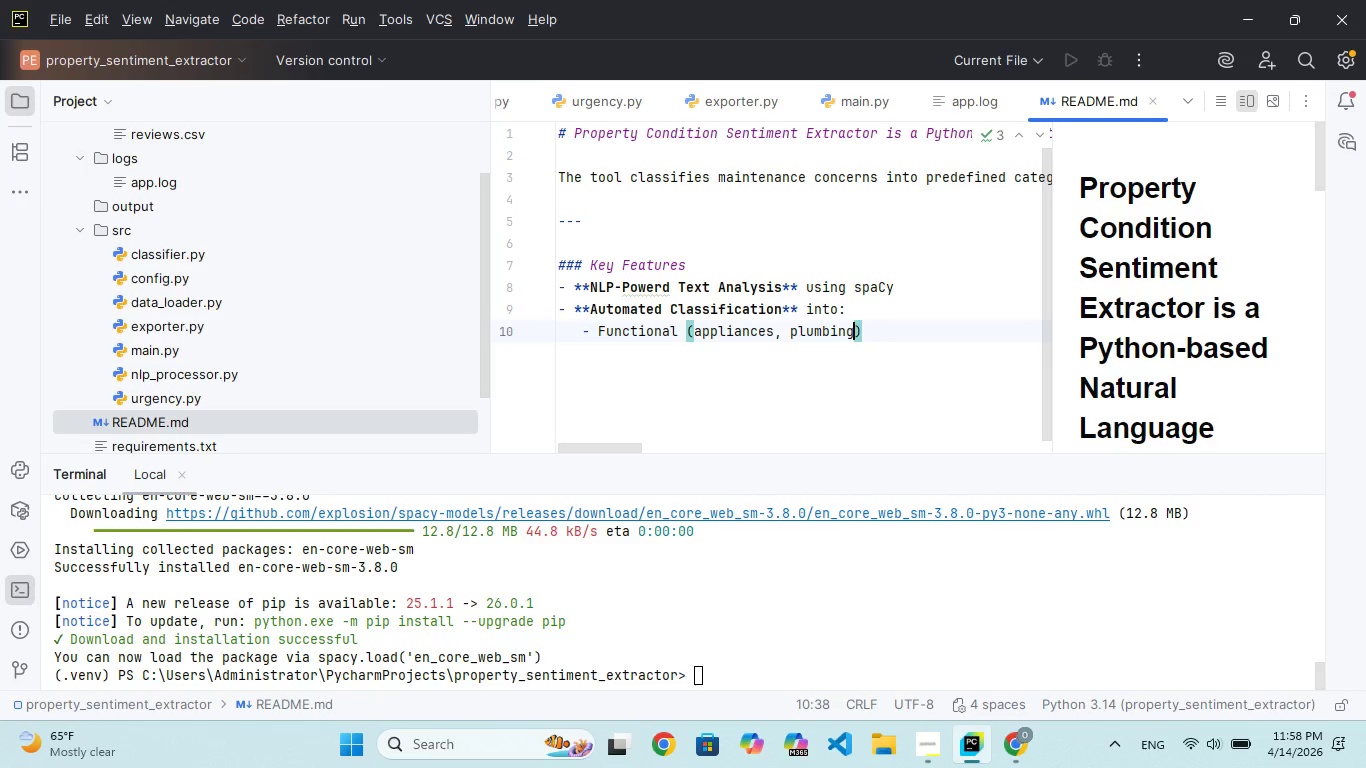 
key(ArrowRight)
 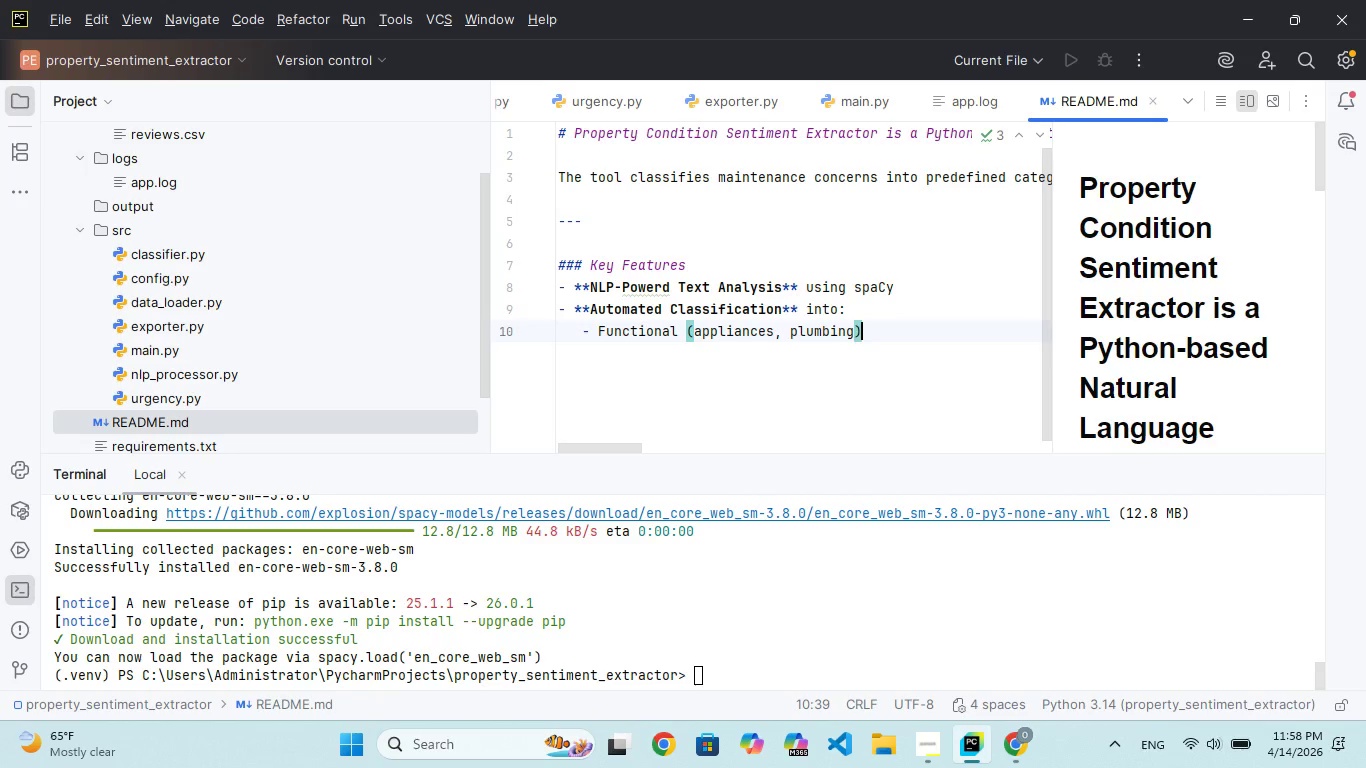 
key(Enter)
 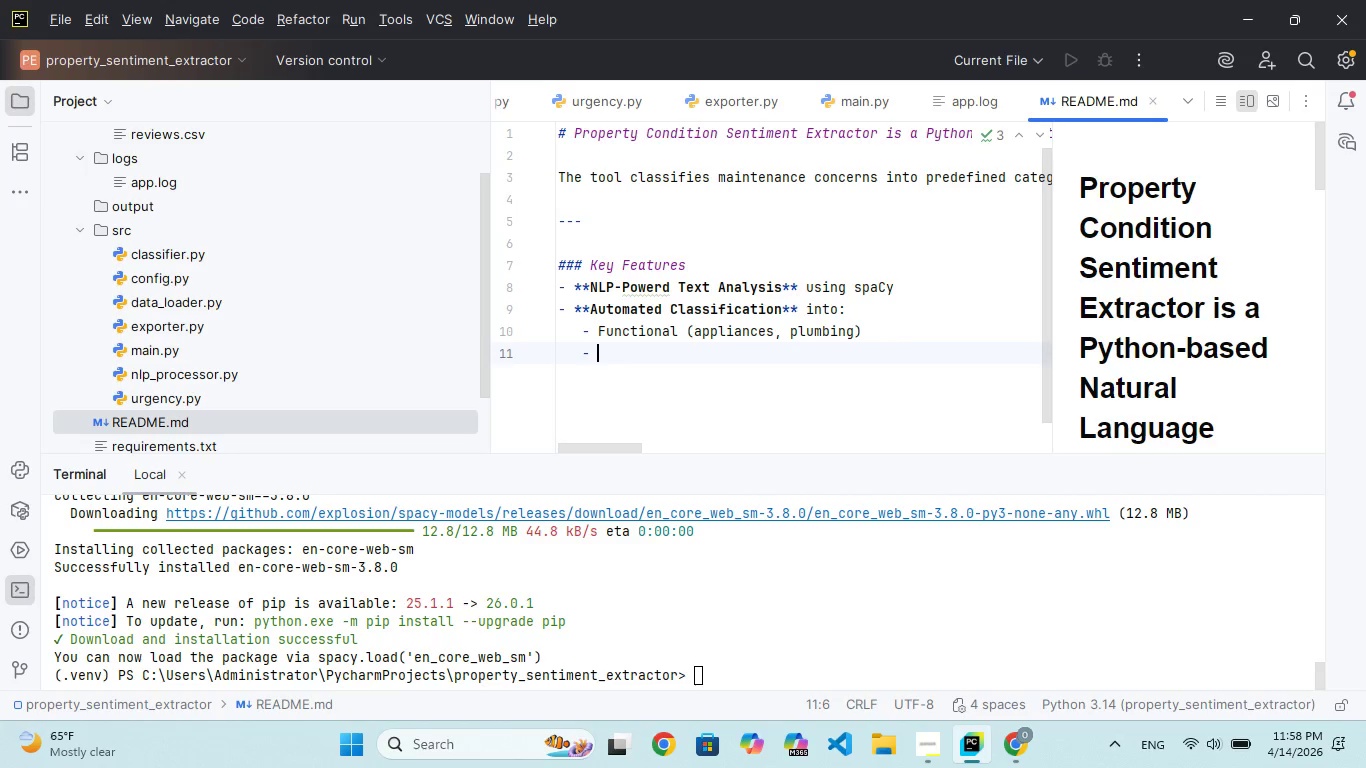 
type(Cosmotic)
 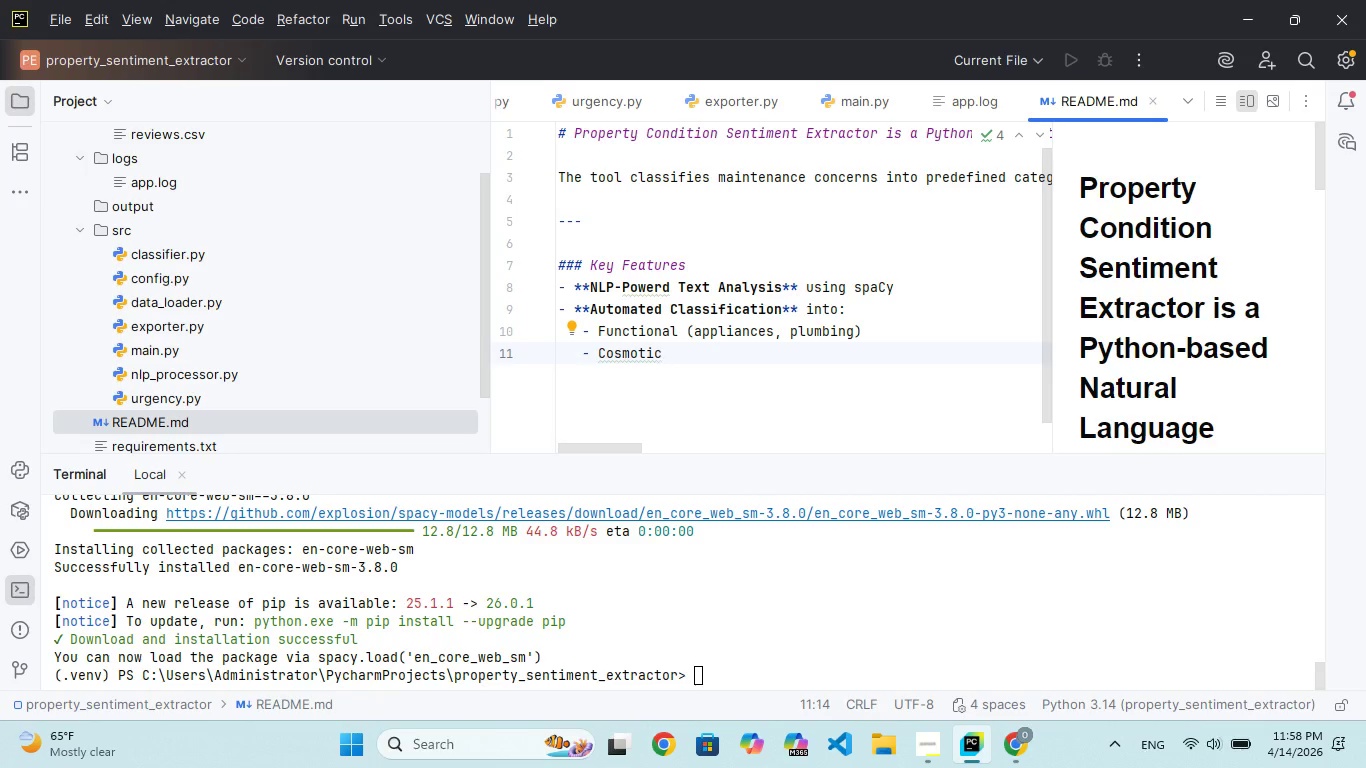 
key(Space)
 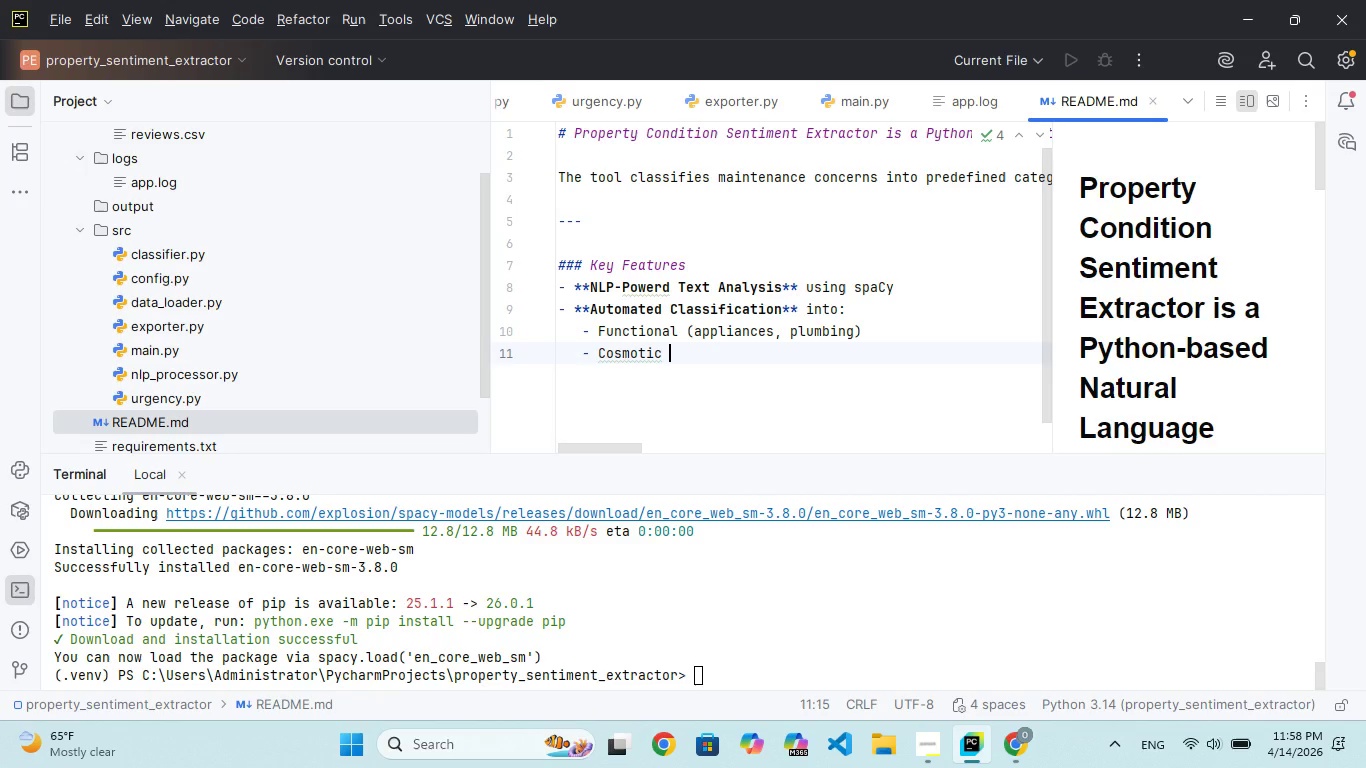 
key(Shift+9)
 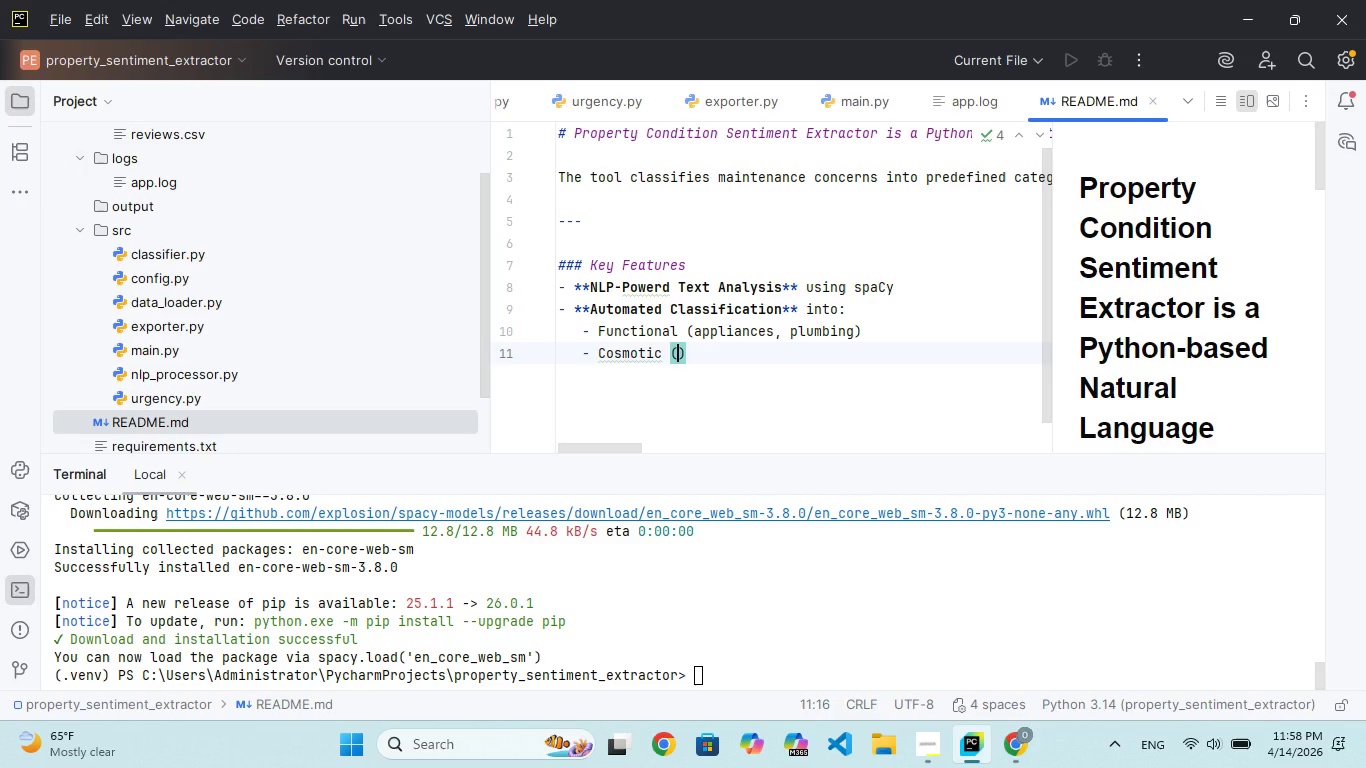 
key(ArrowLeft)
 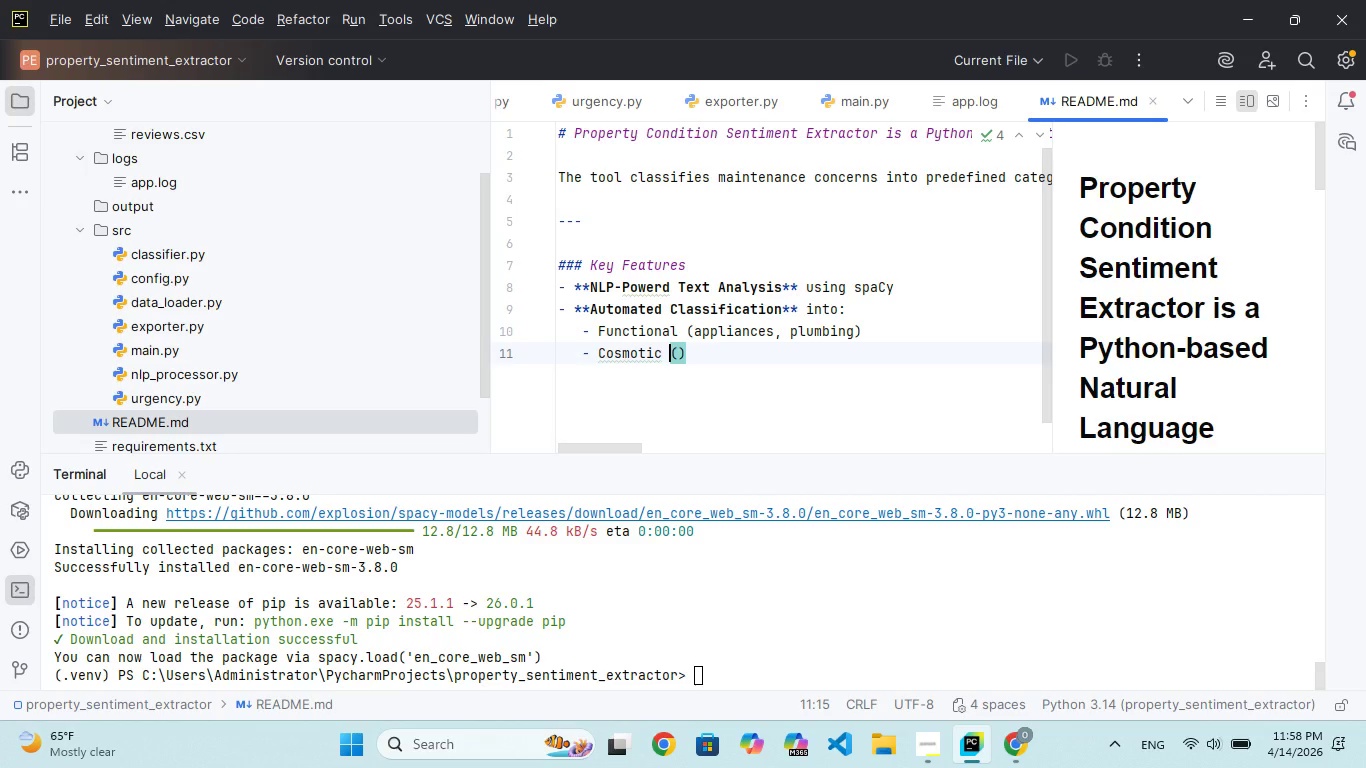 
key(ArrowLeft)
 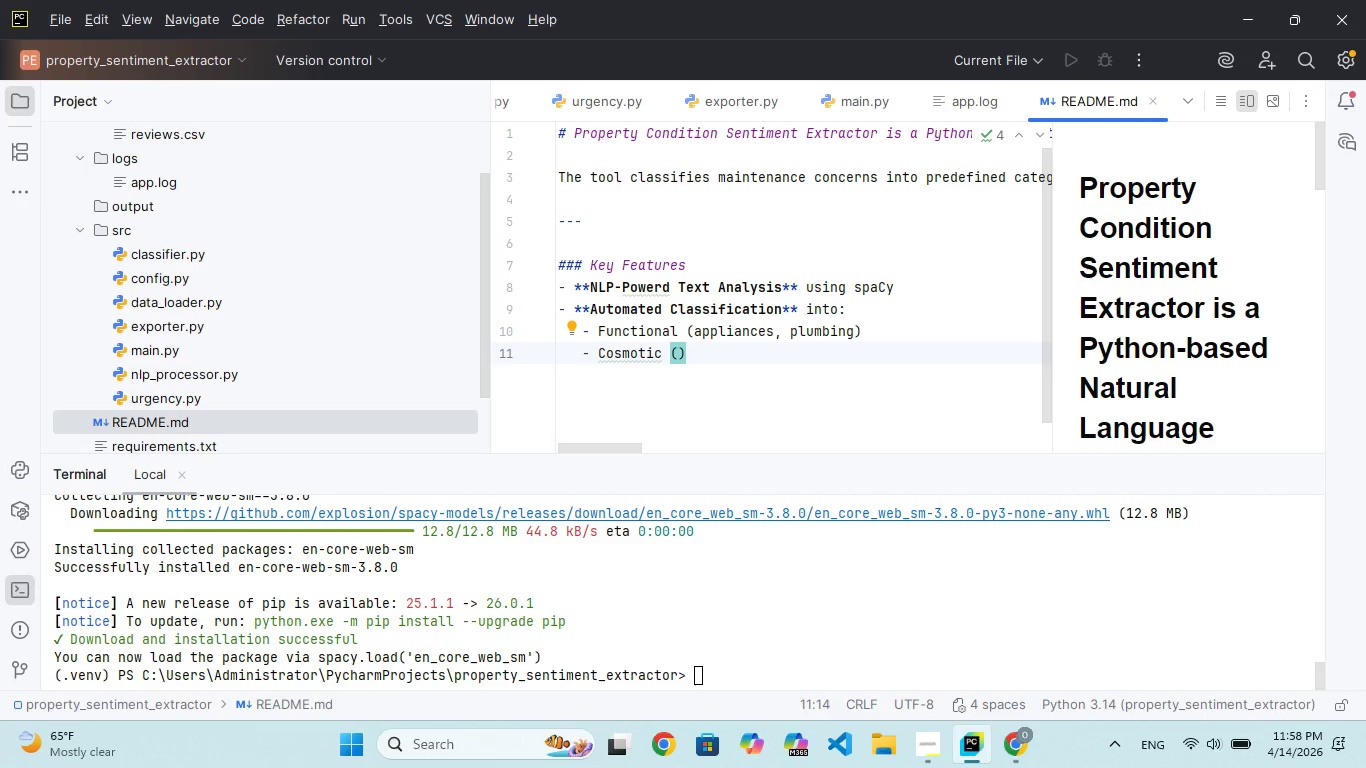 
key(ArrowLeft)
 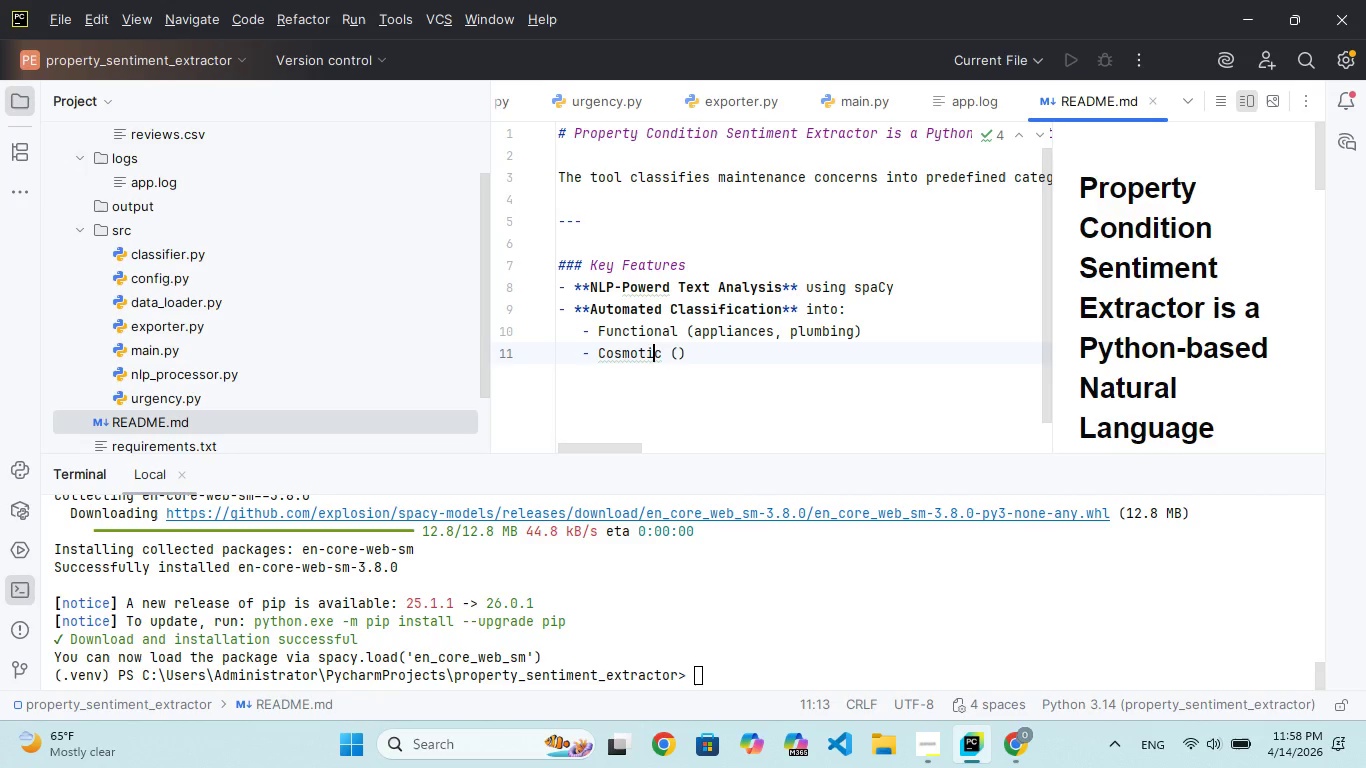 
key(ArrowLeft)
 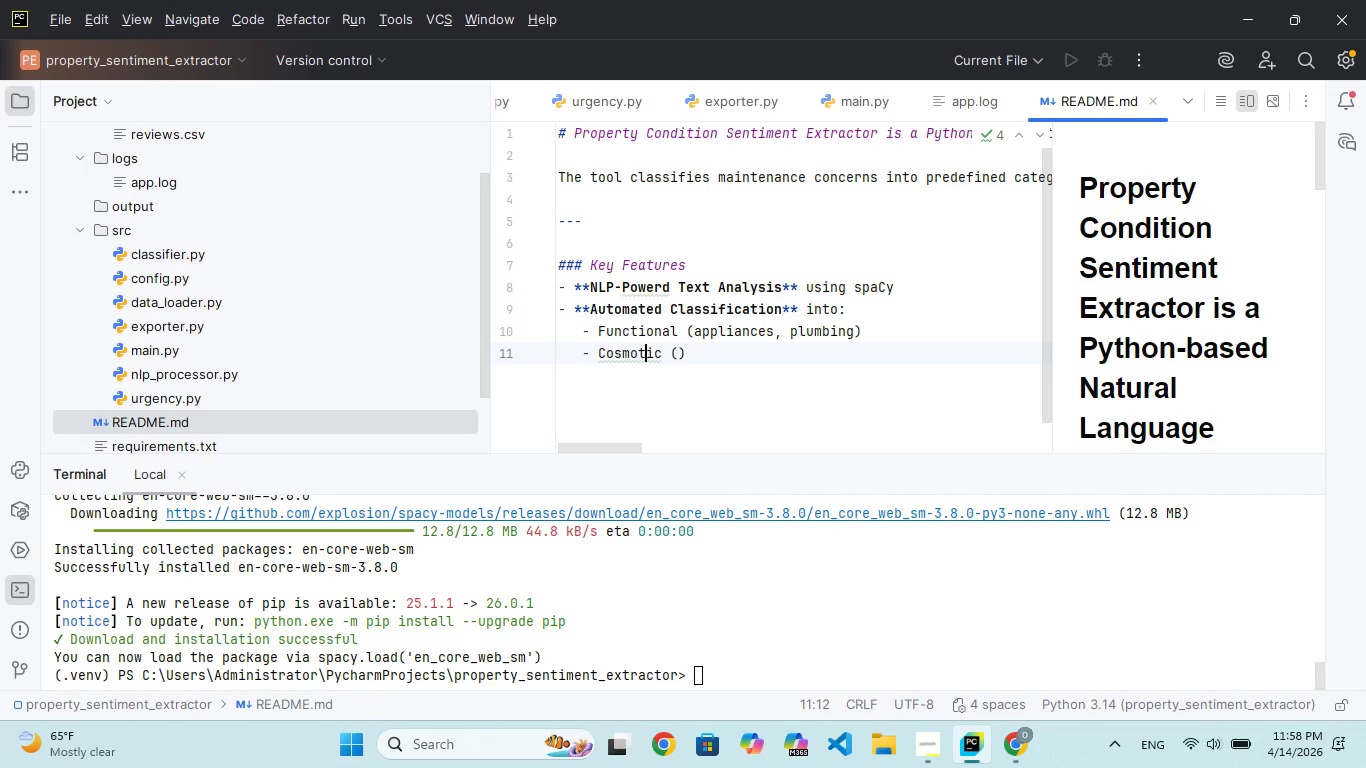 
key(ArrowLeft)
 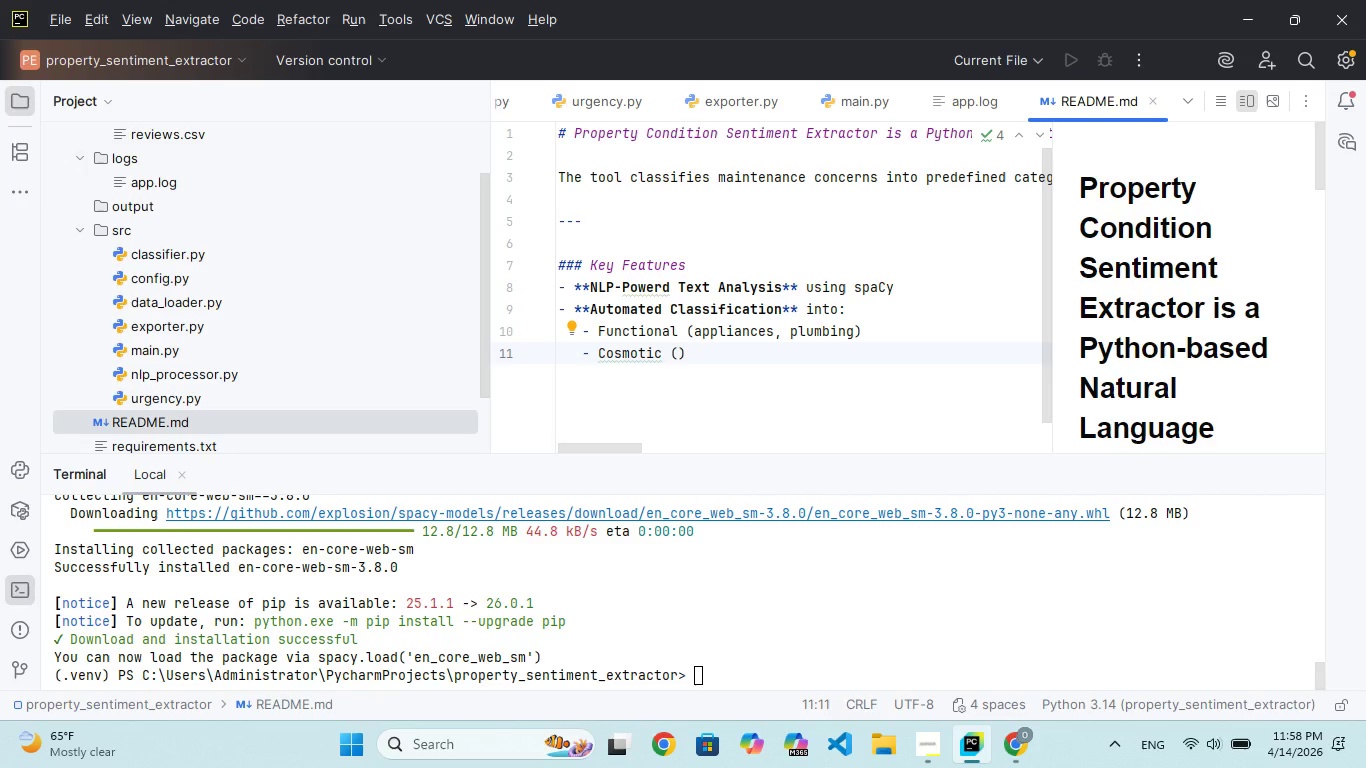 
key(Backspace)
 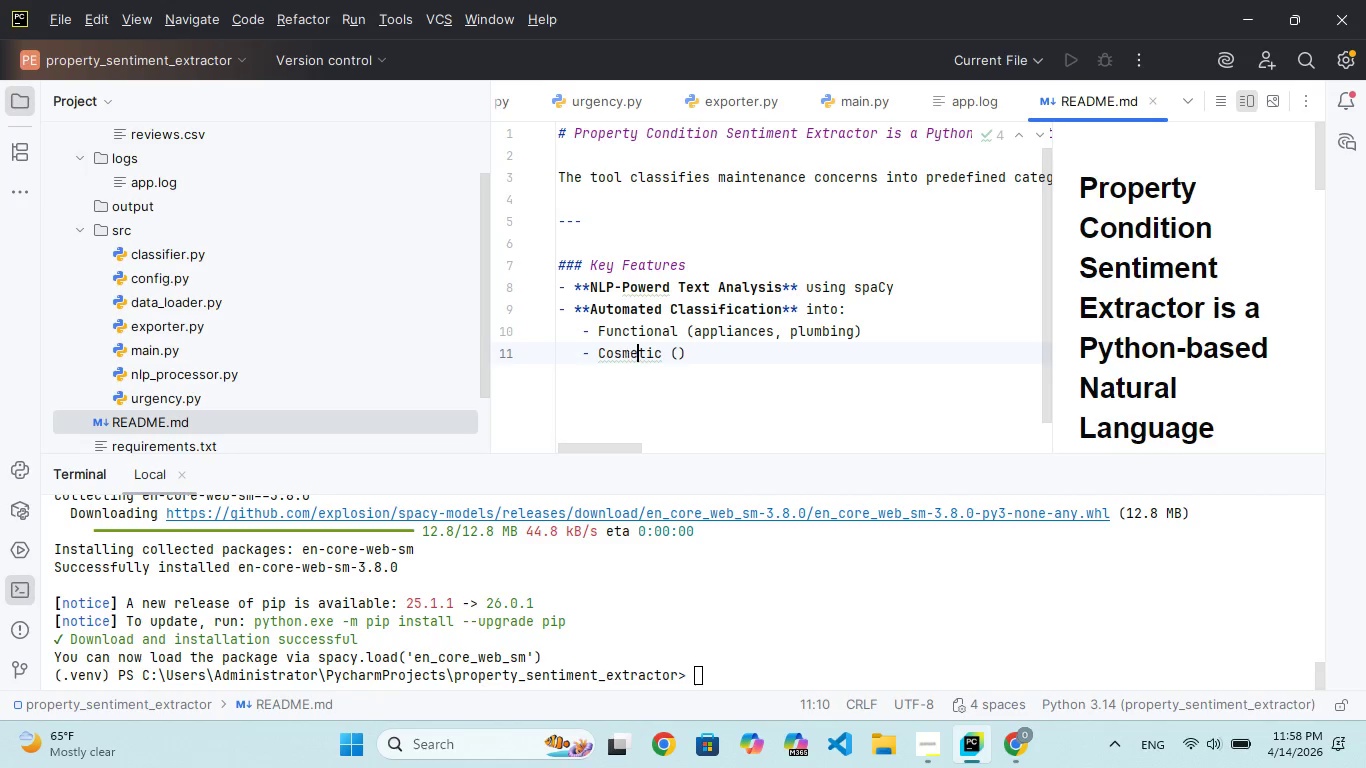 
key(E)
 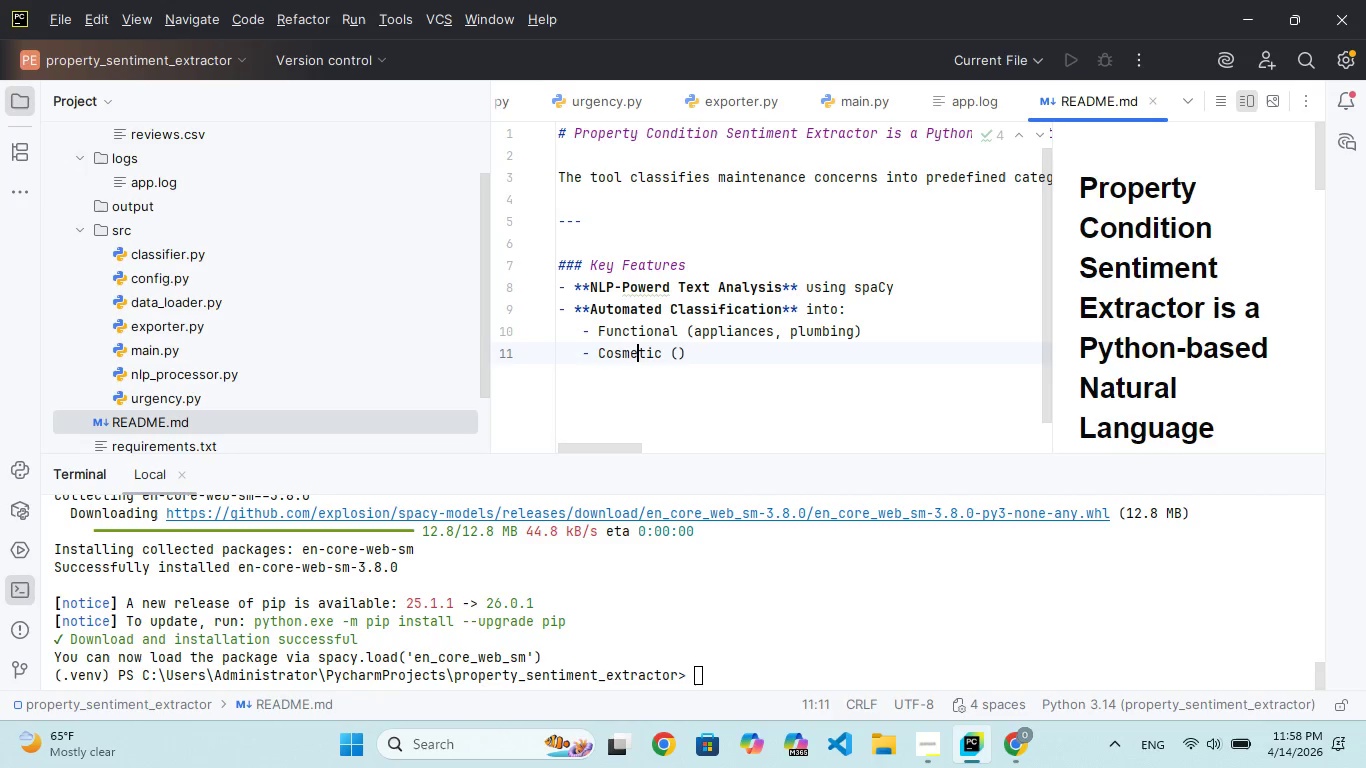 
hold_key(key=ArrowRight, duration=0.66)
 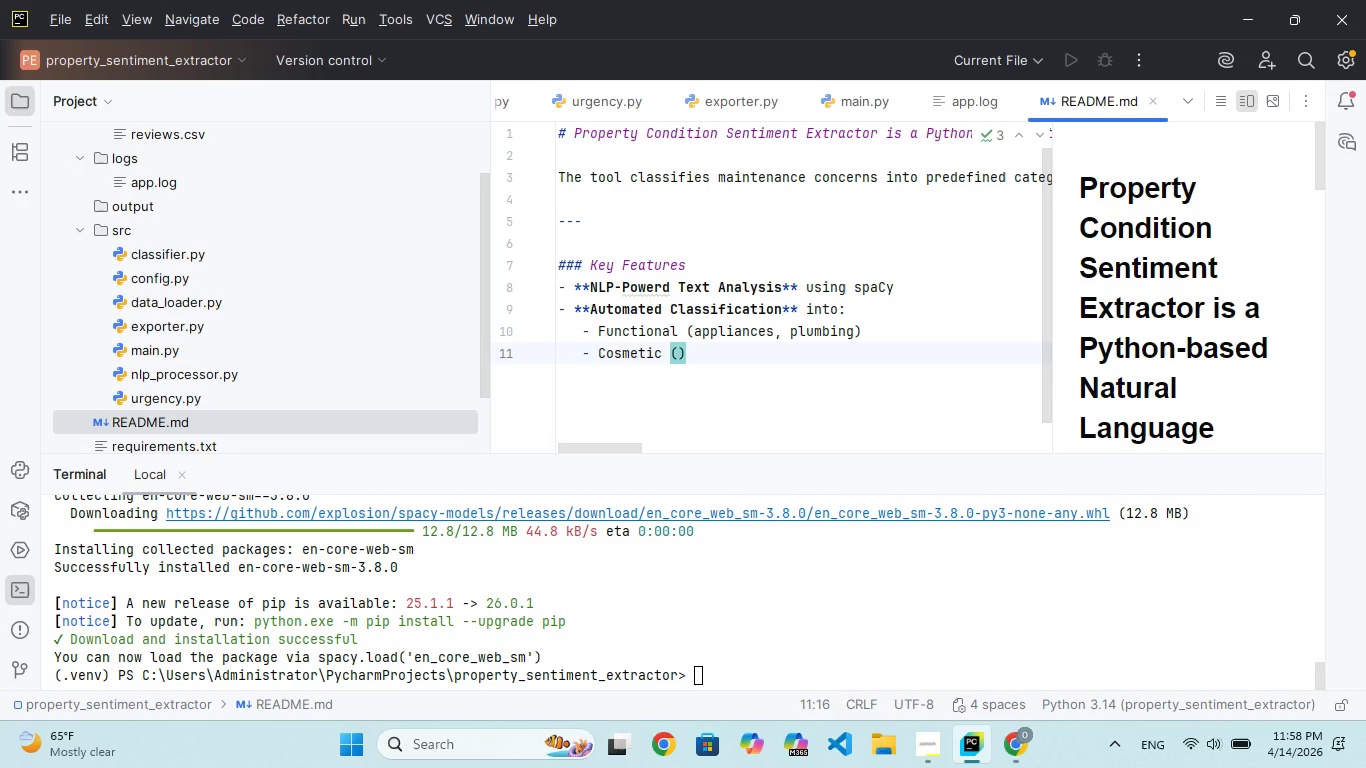 
wait(5.05)
 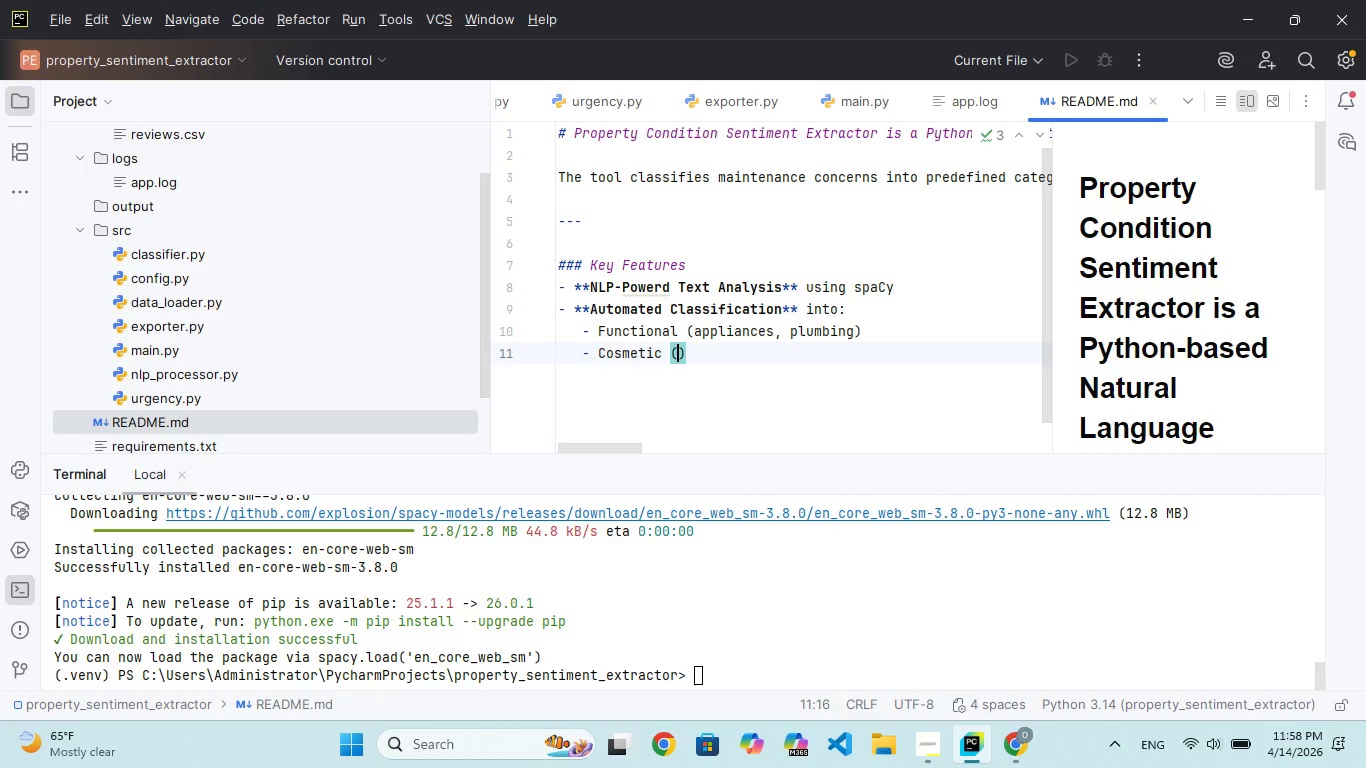 
type(decor, minor damage)
 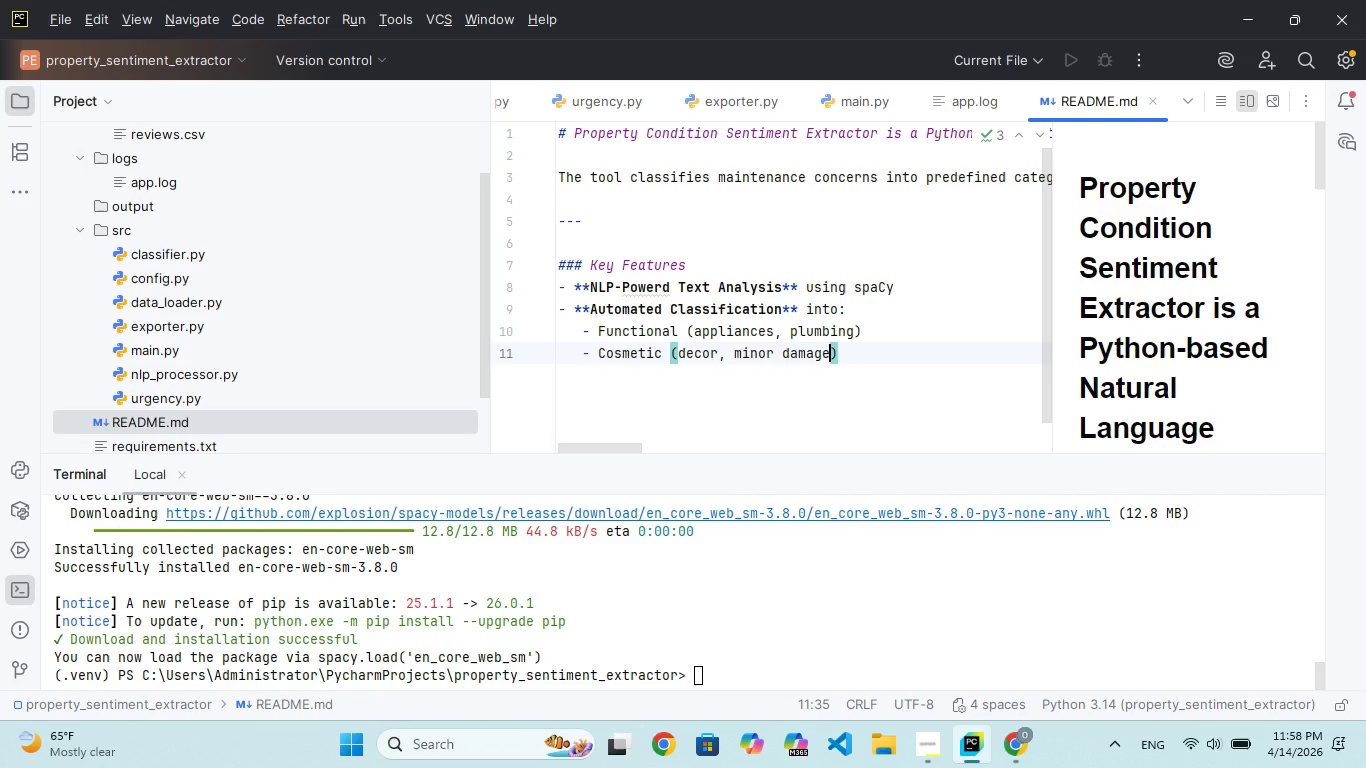 
key(ArrowRight)
 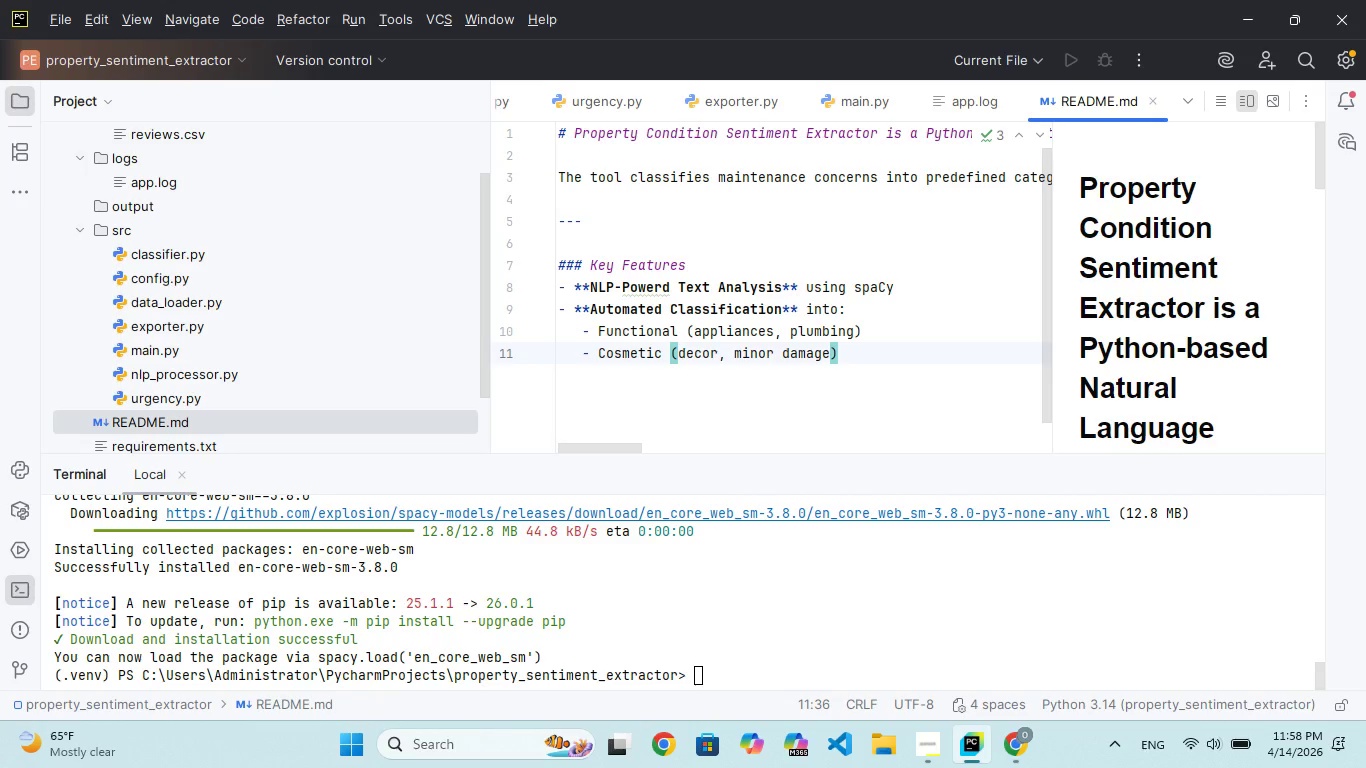 
key(Enter)
 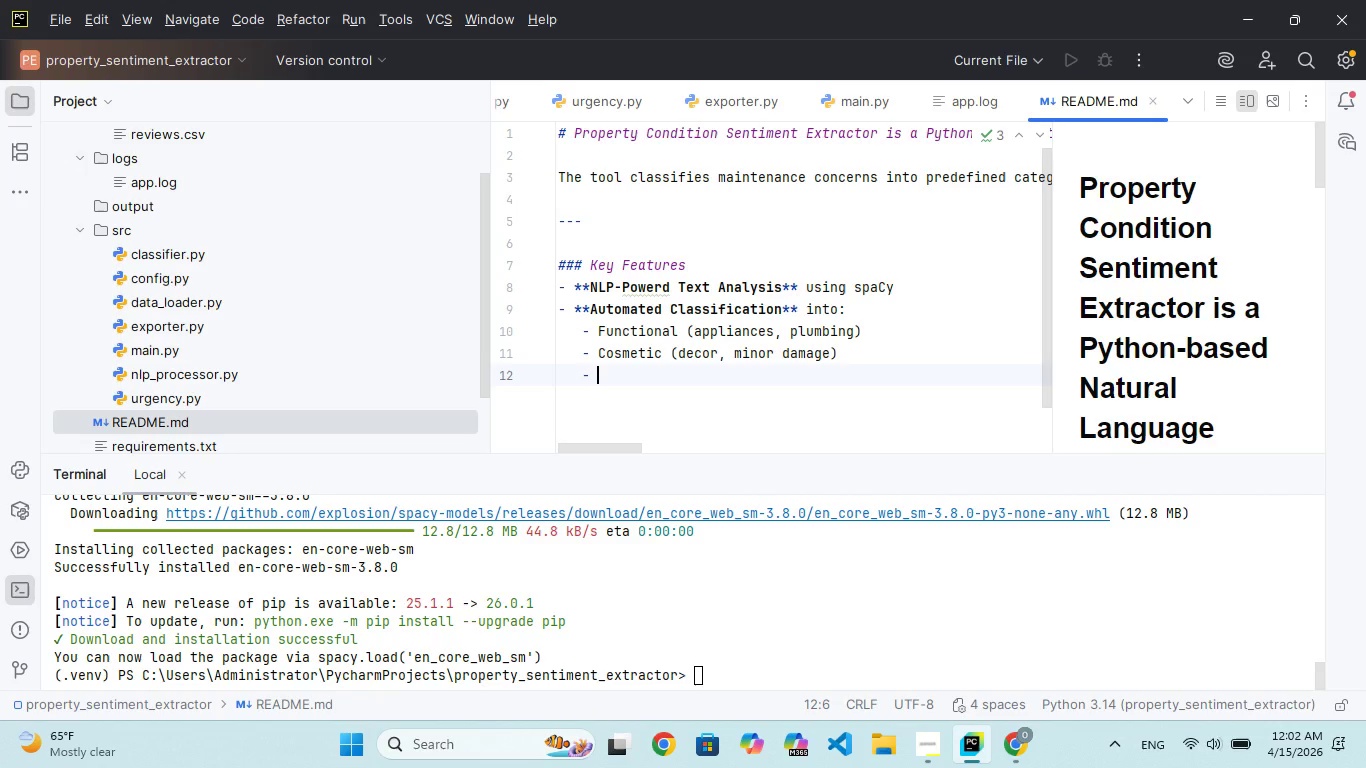 
wait(192.47)
 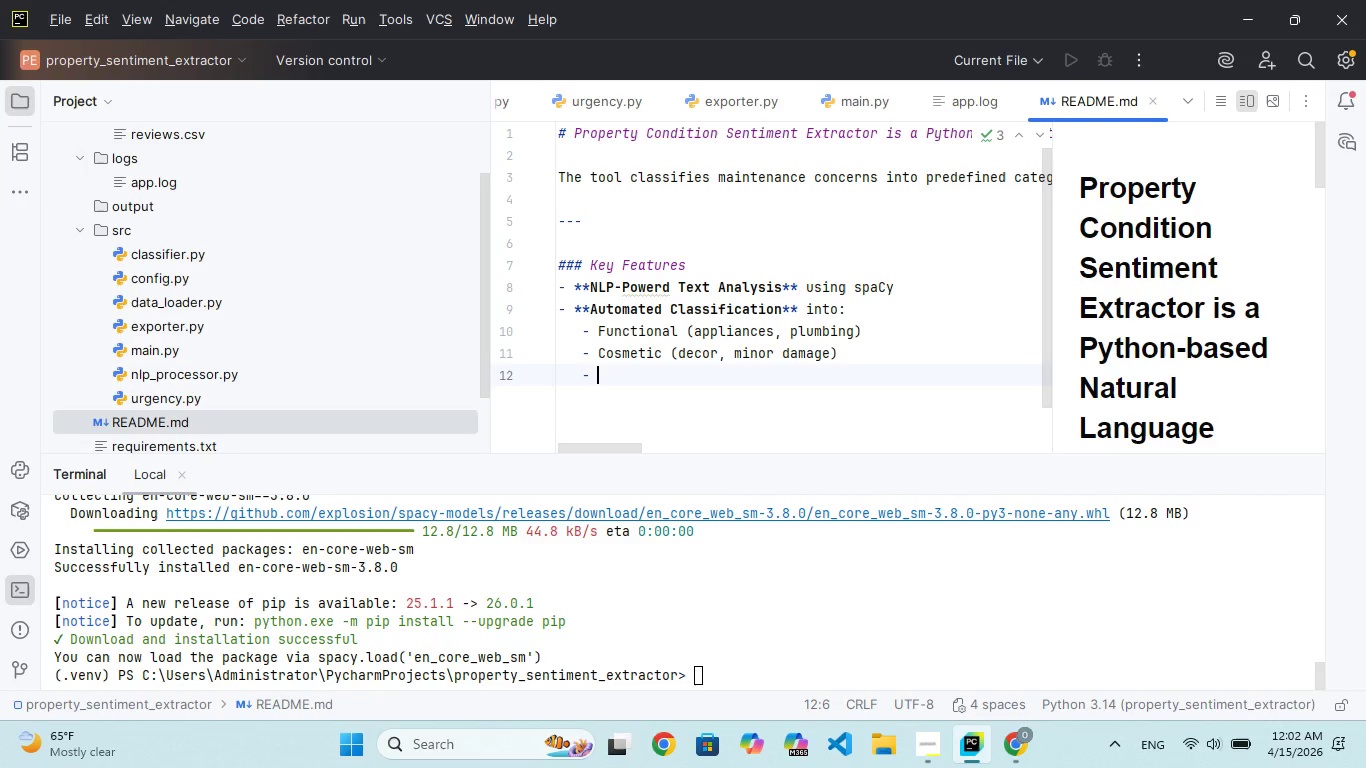 
left_click([637, 383])
 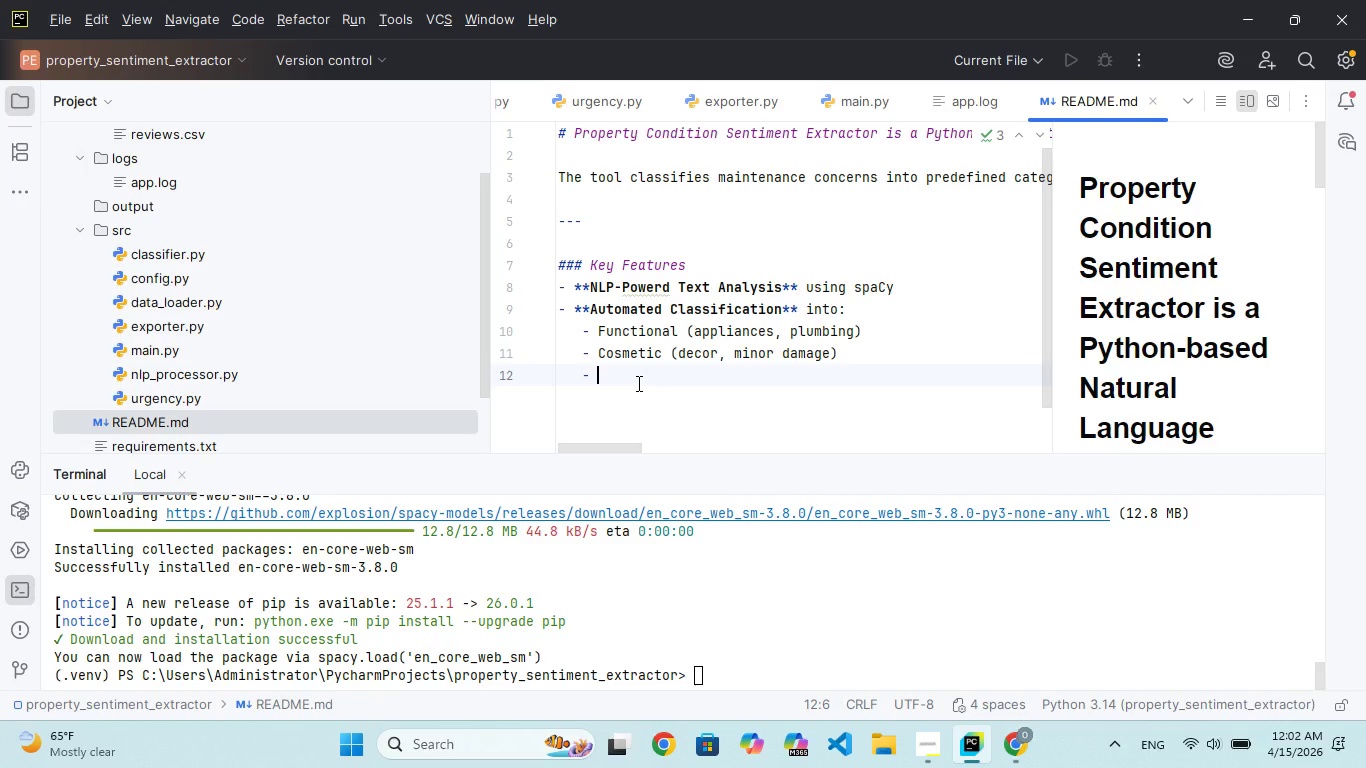 
type(Cleanlines)
 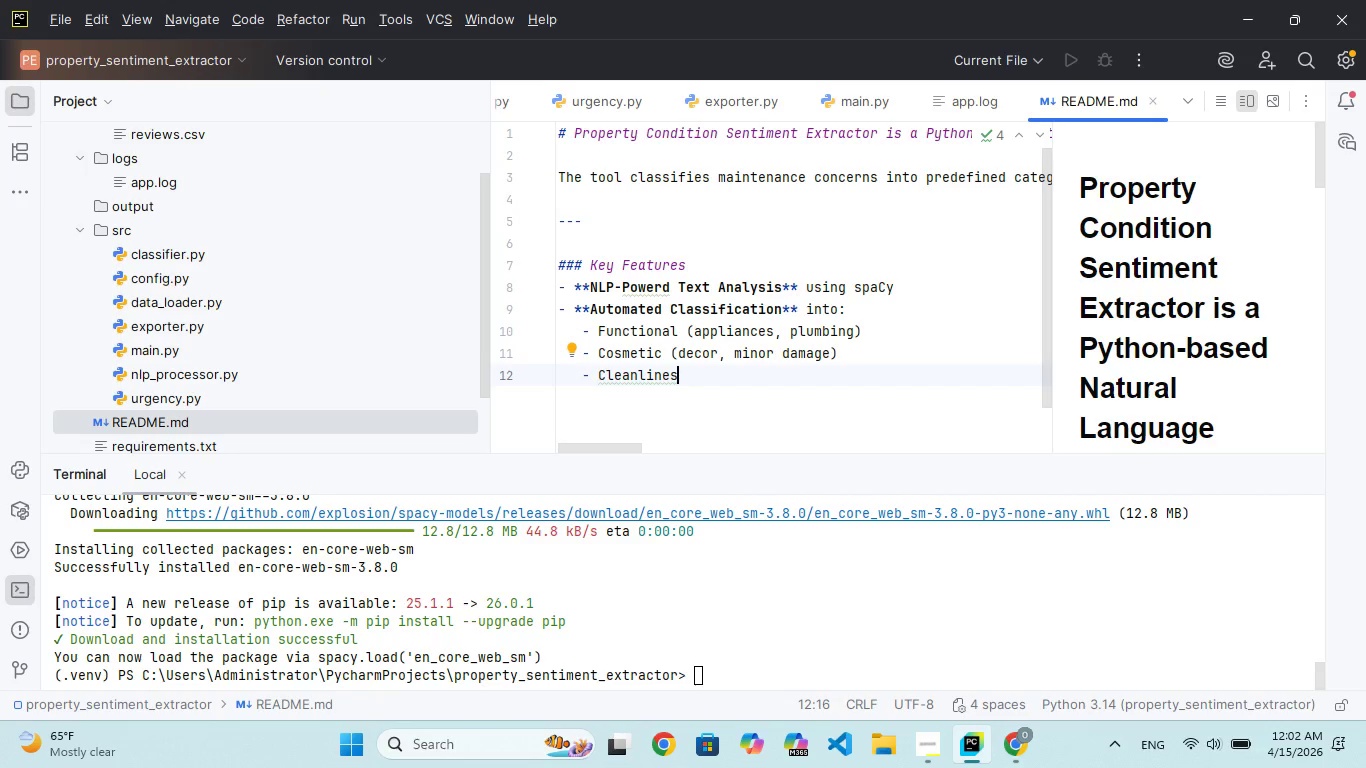 
key(S)
 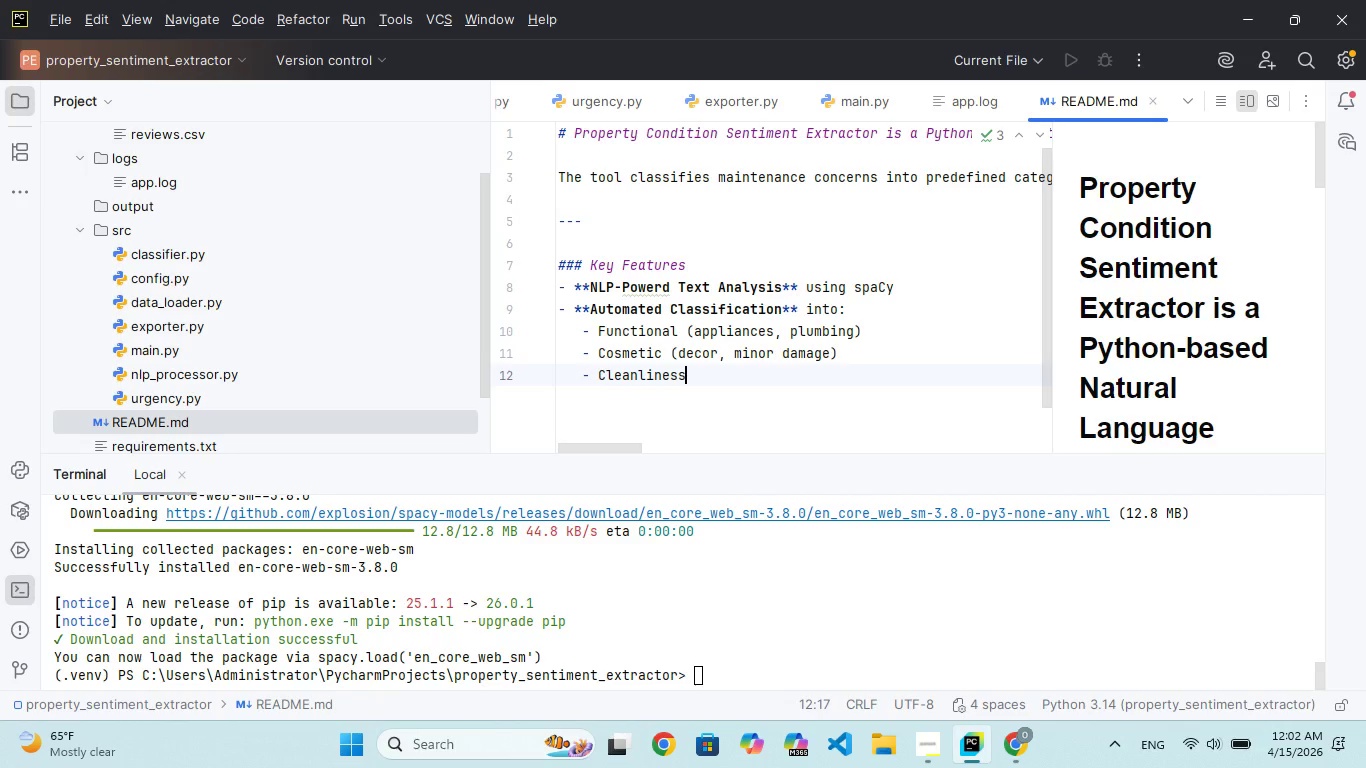 
type( (hygi)
 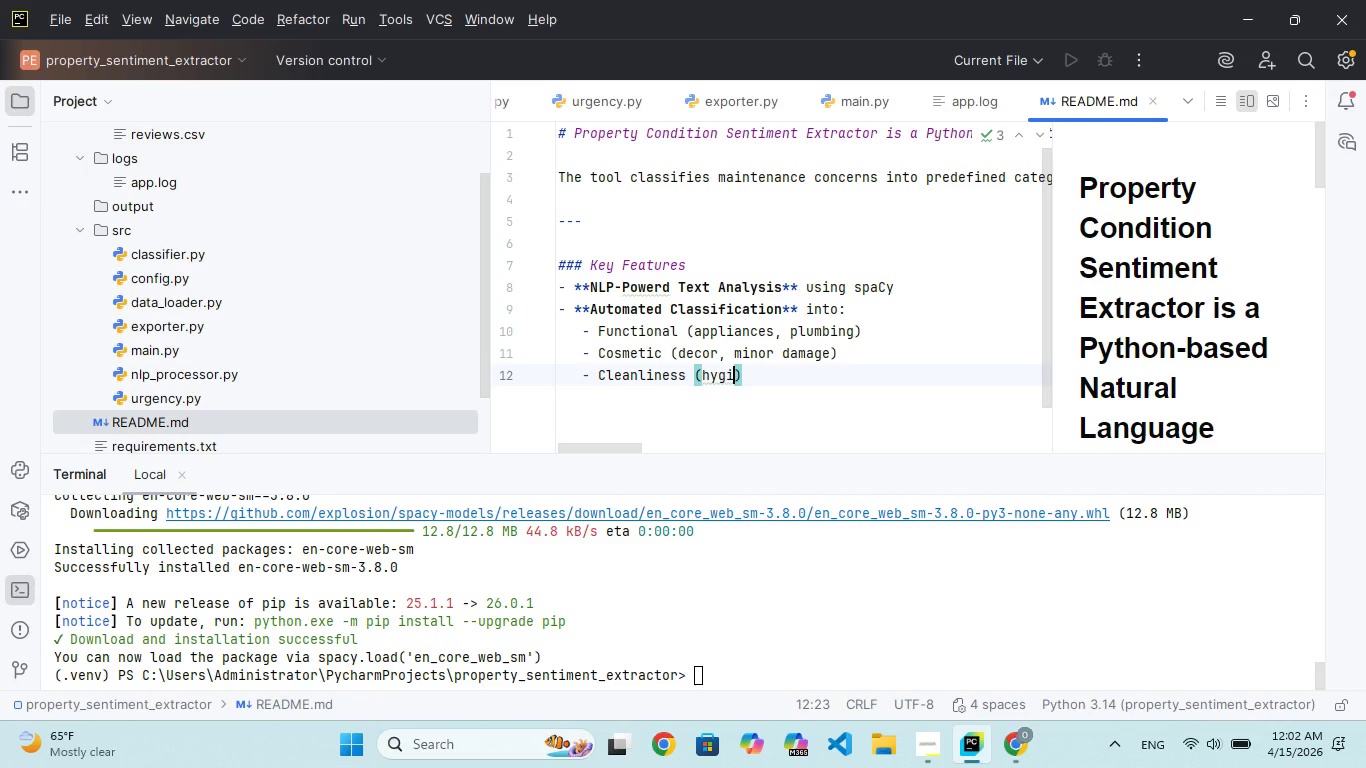 
type(ene)
 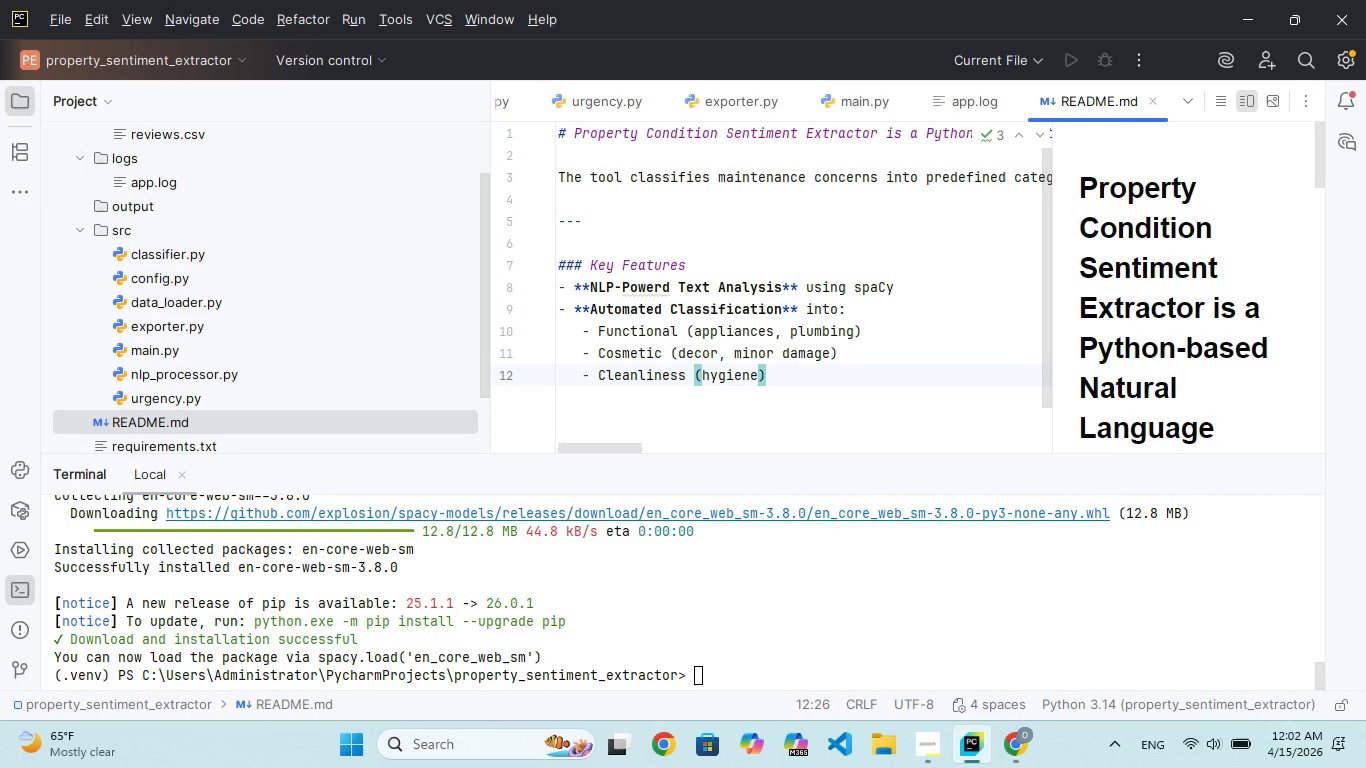 
type( issues)
 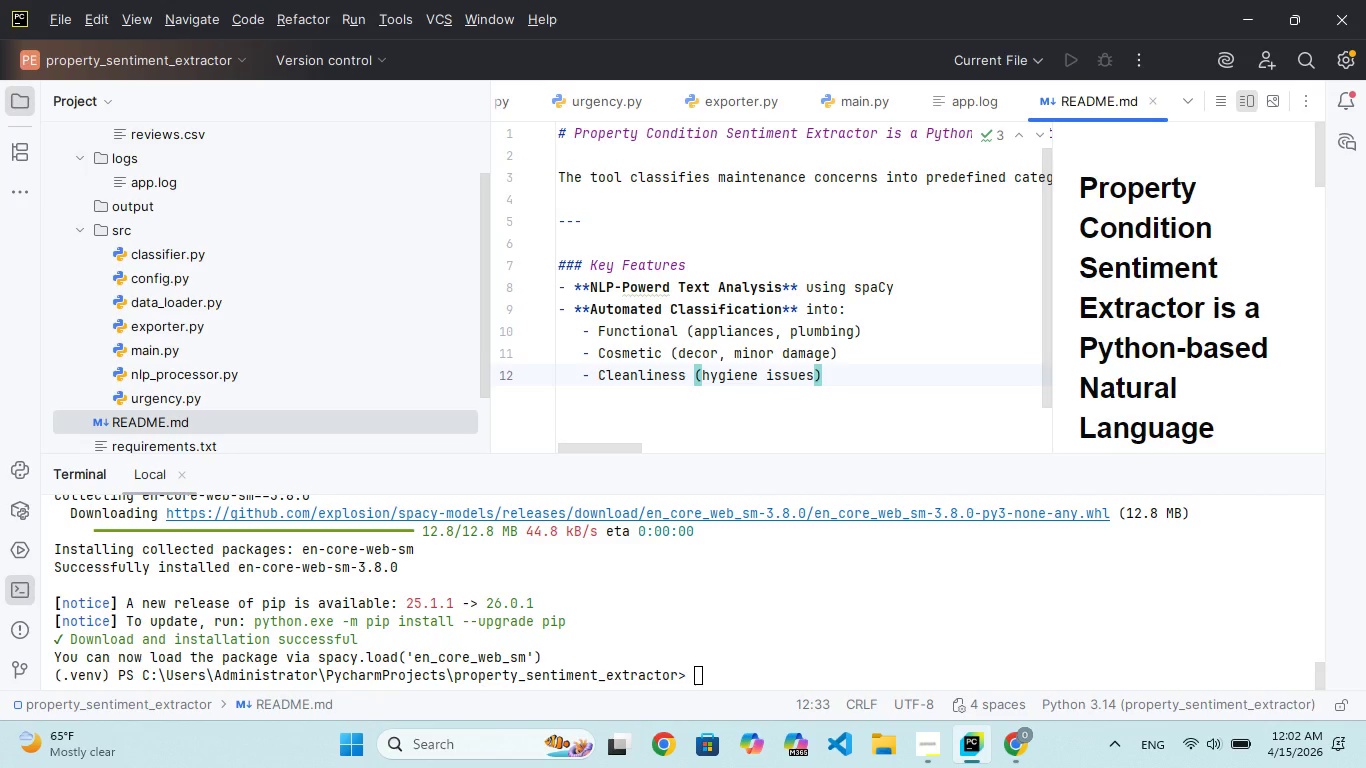 
key(ArrowRight)
 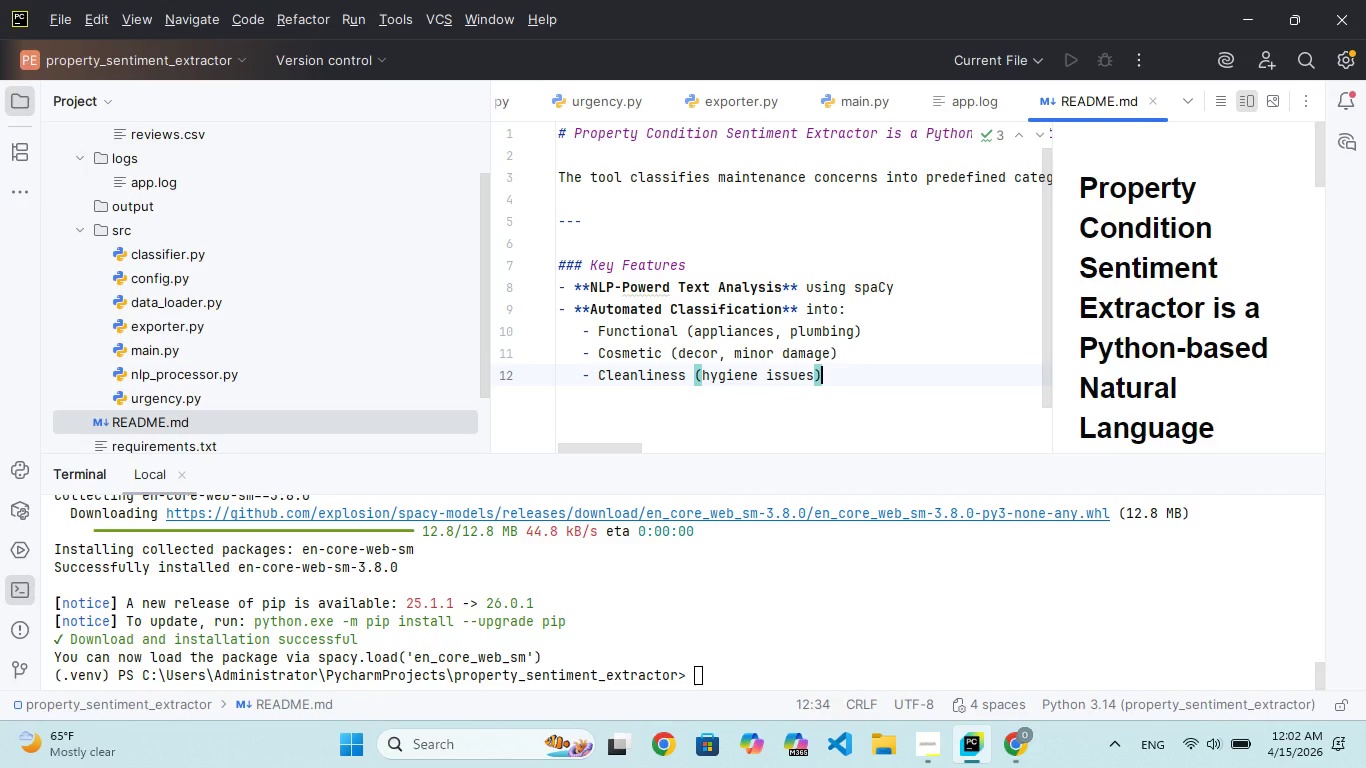 
key(Enter)
 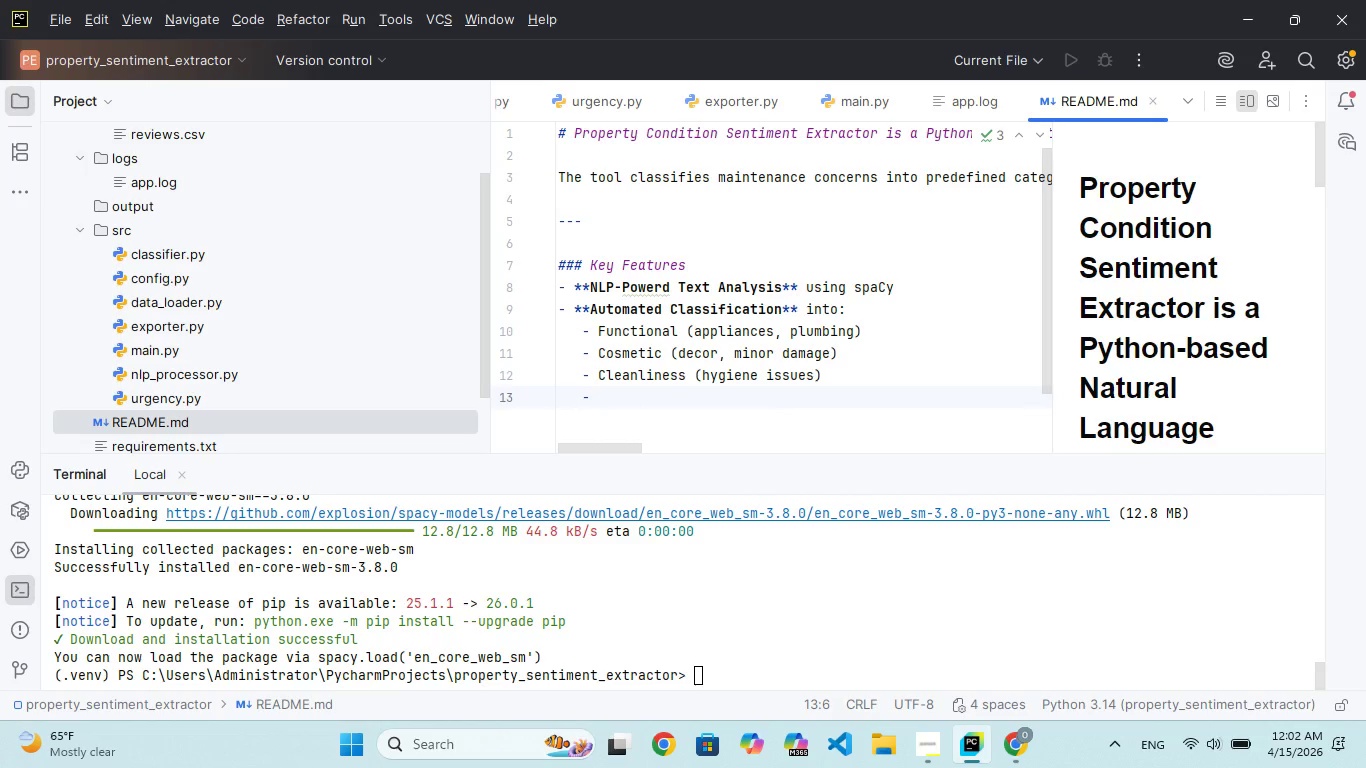 
type(Structural (critical)
 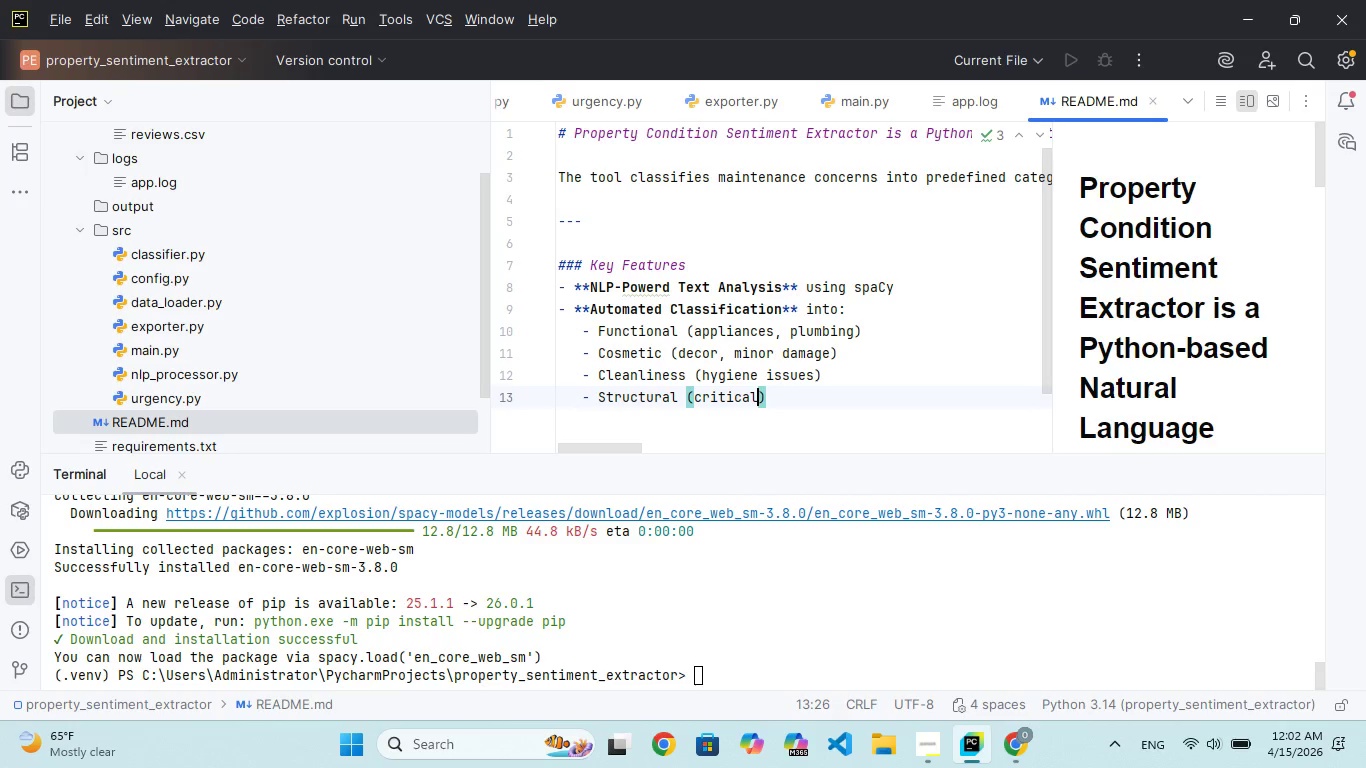 
type( infrastructure)
 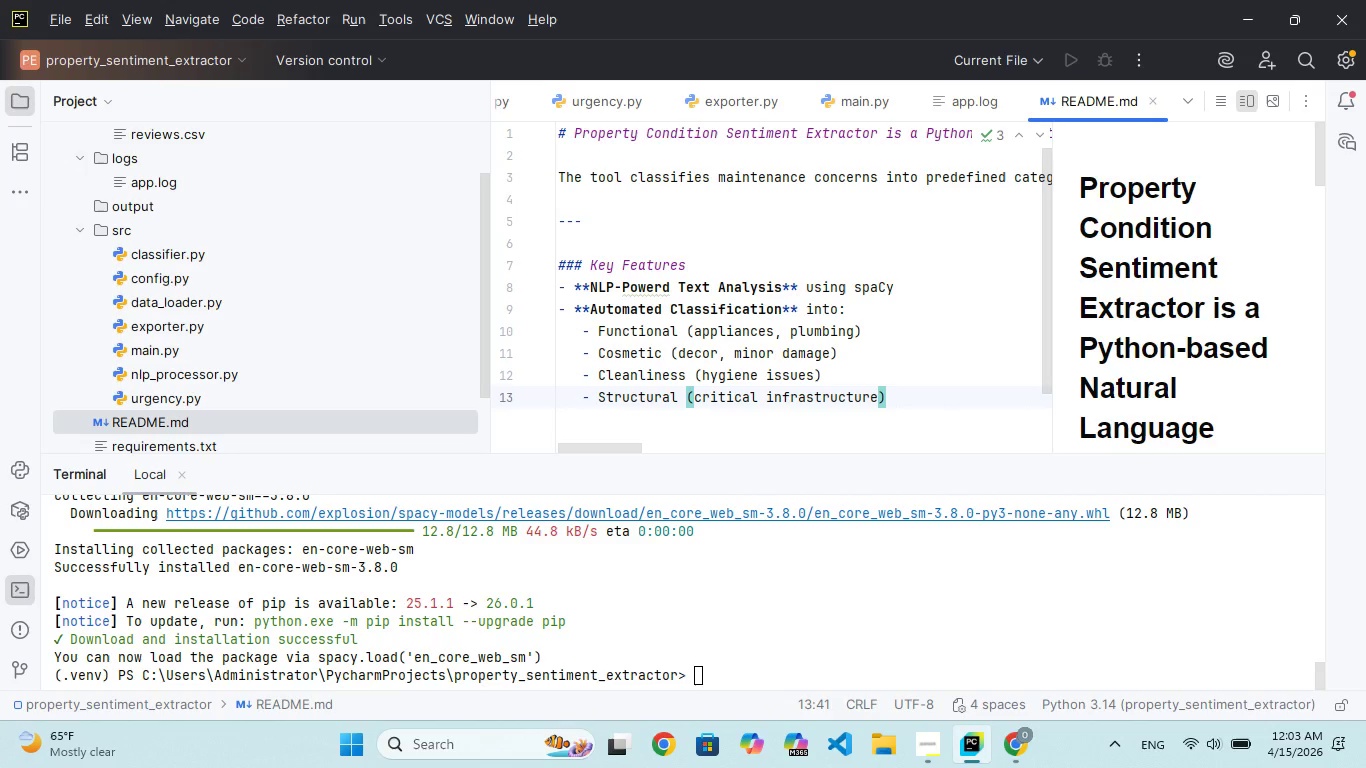 
type( issus)
 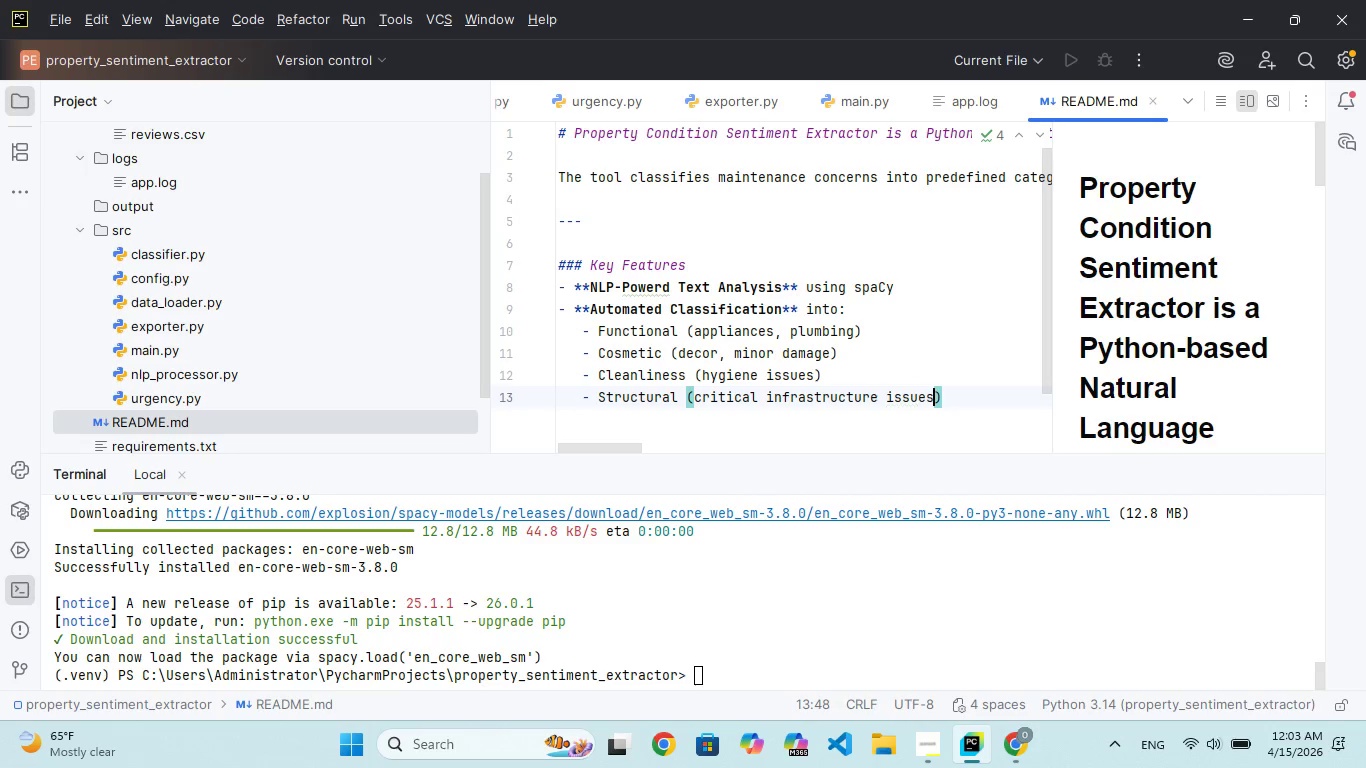 
hold_key(key=E, duration=0.31)
 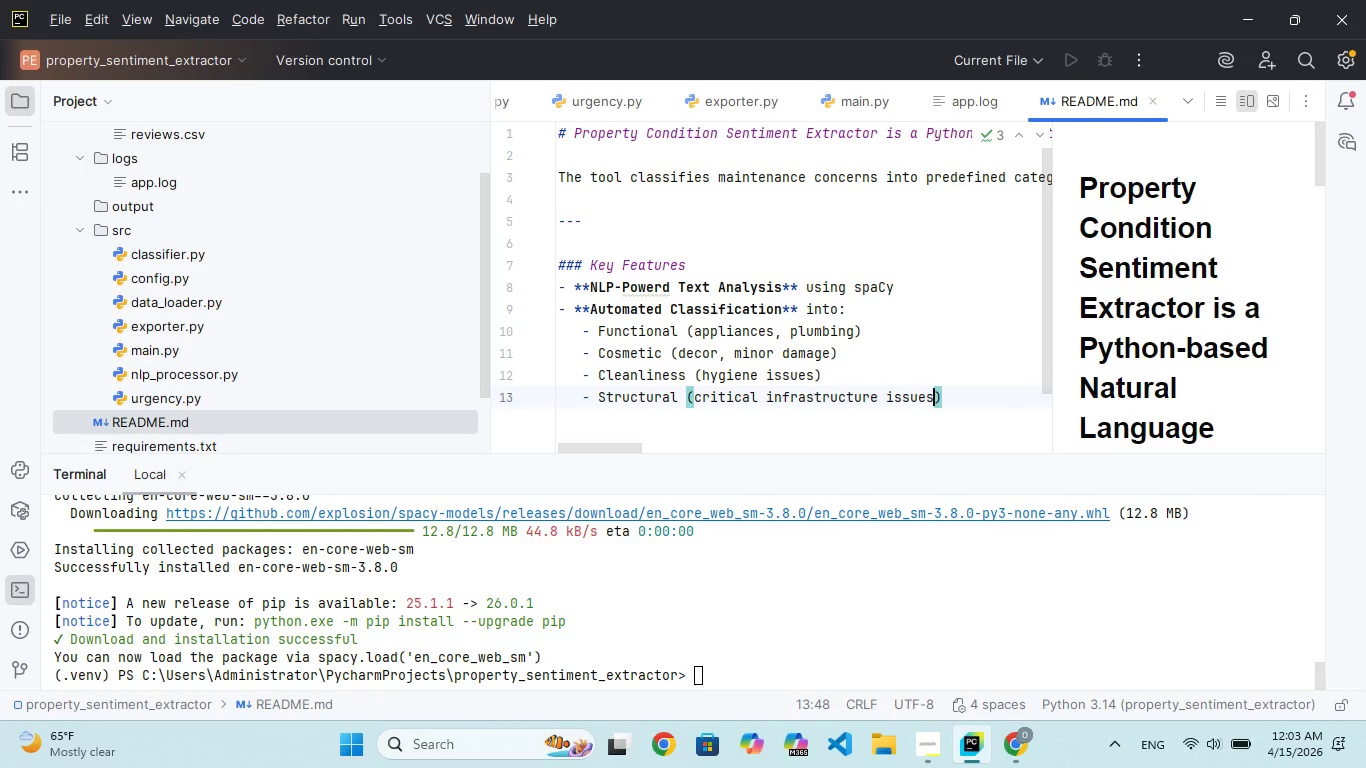 
key(ArrowRight)
 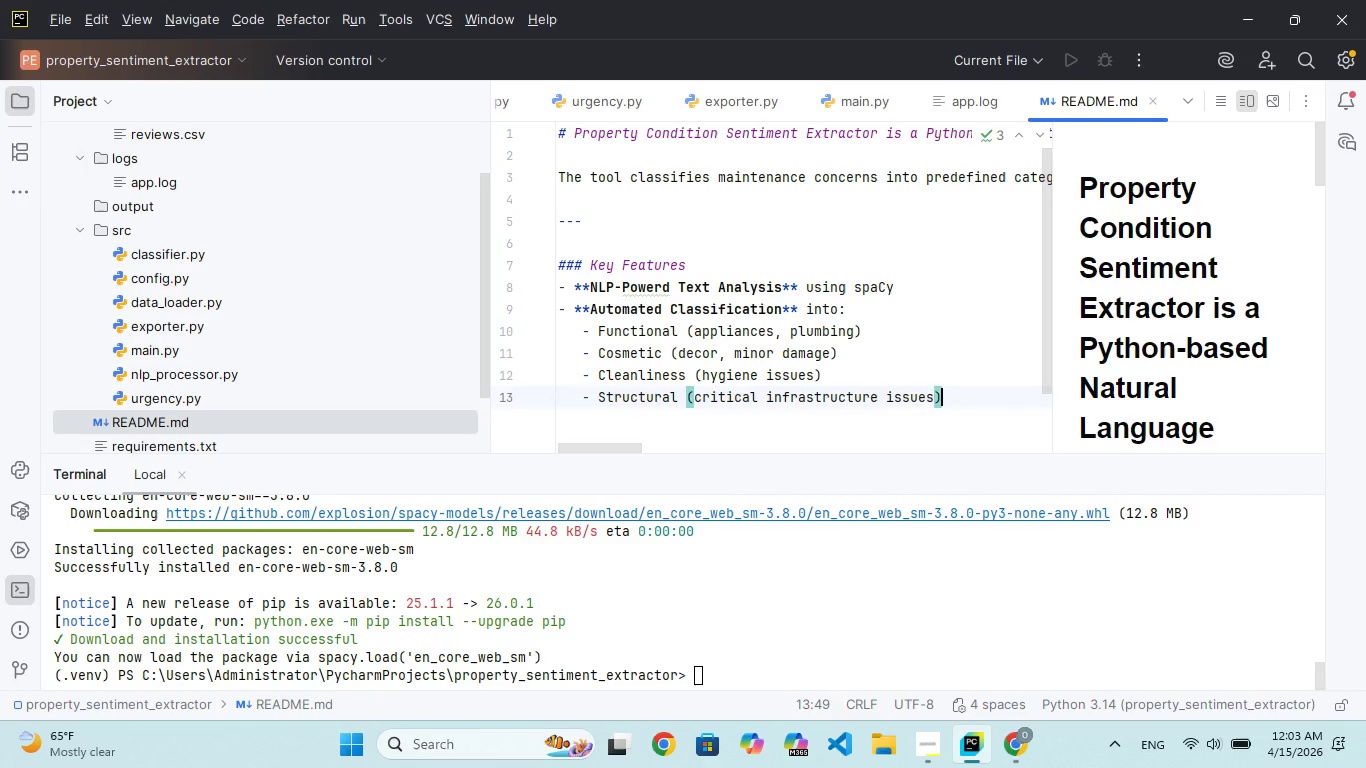 
key(Enter)
 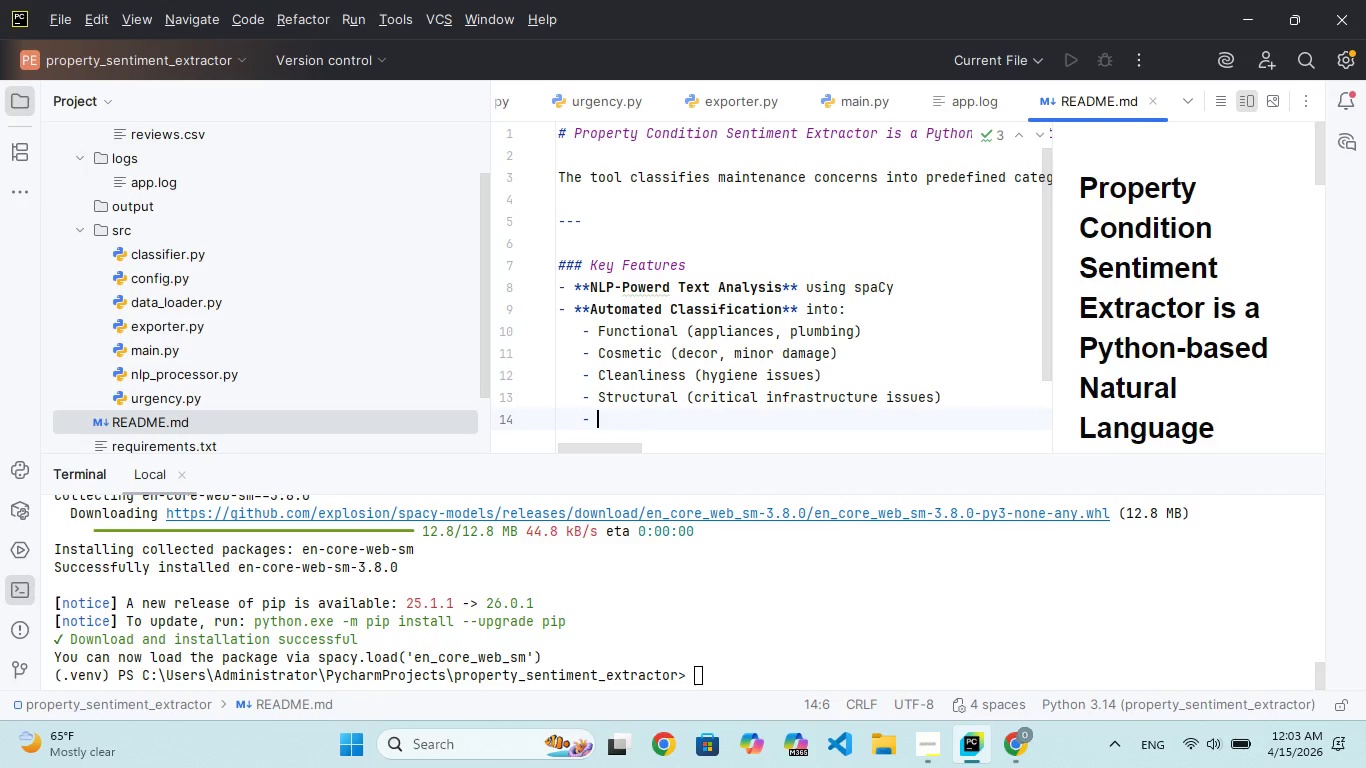 
wait(7.92)
 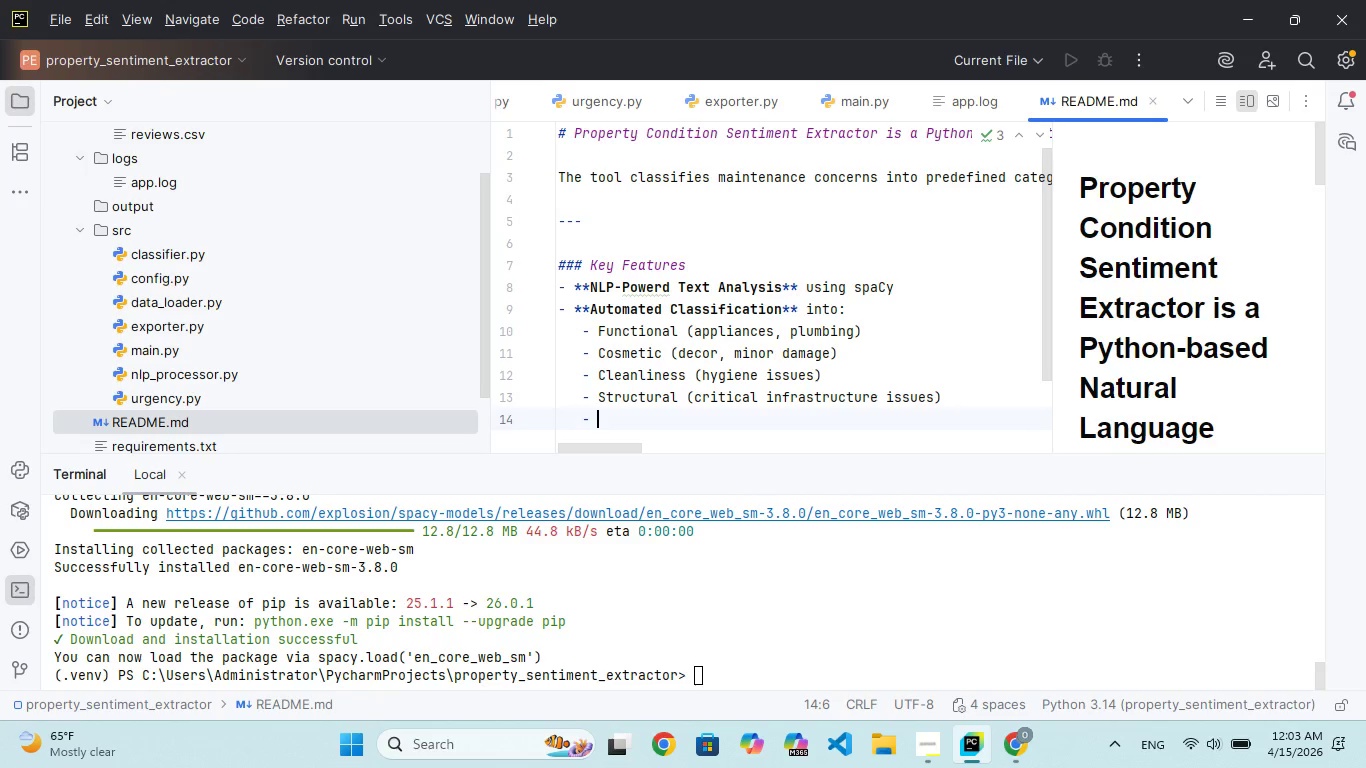 
key(Backspace)
 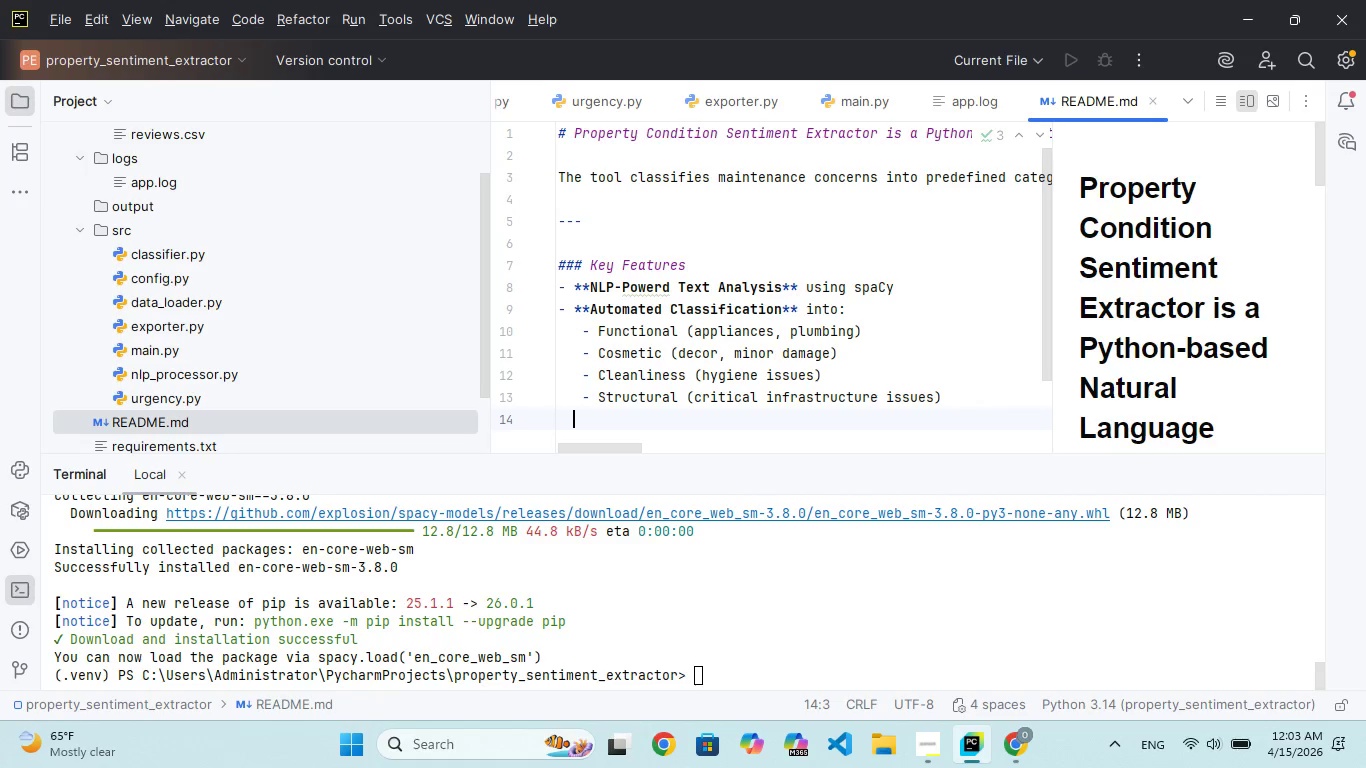 
key(Backspace)
 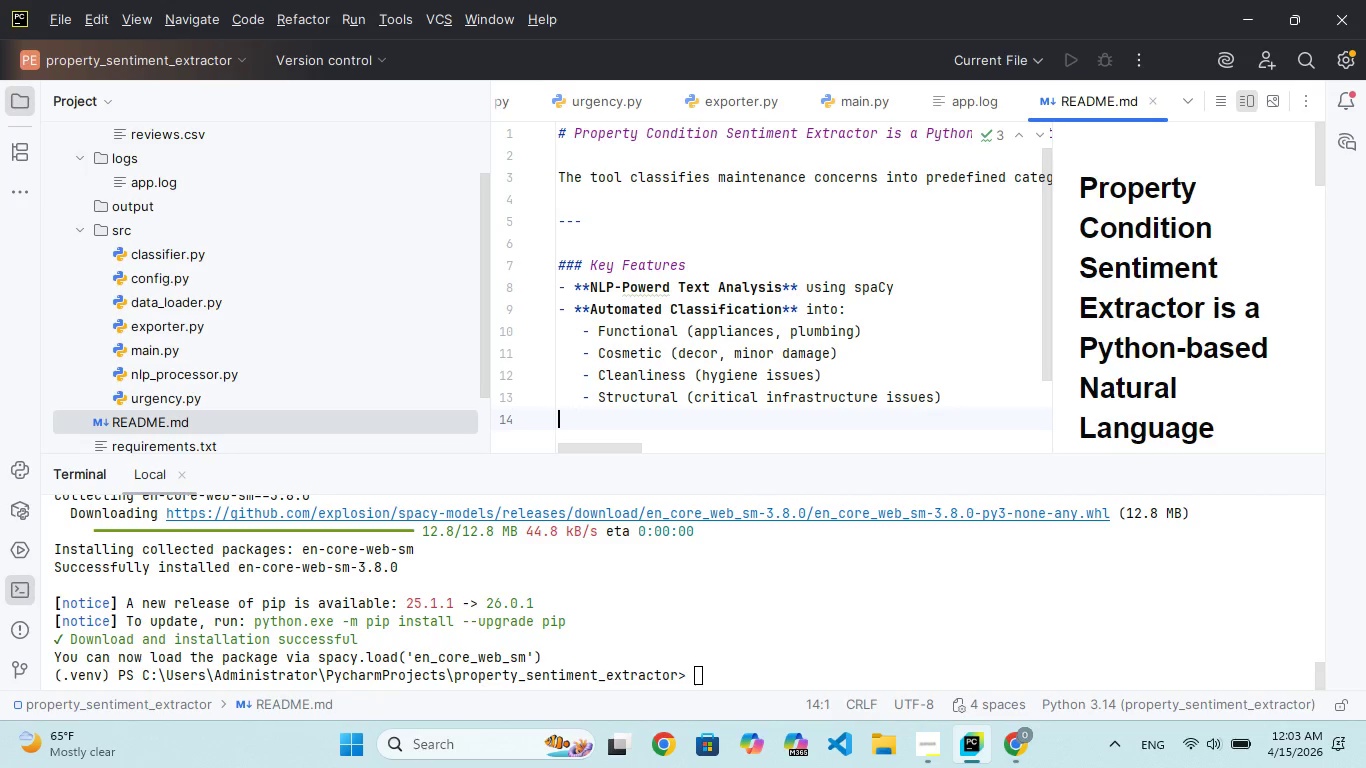 
key(Minus)
 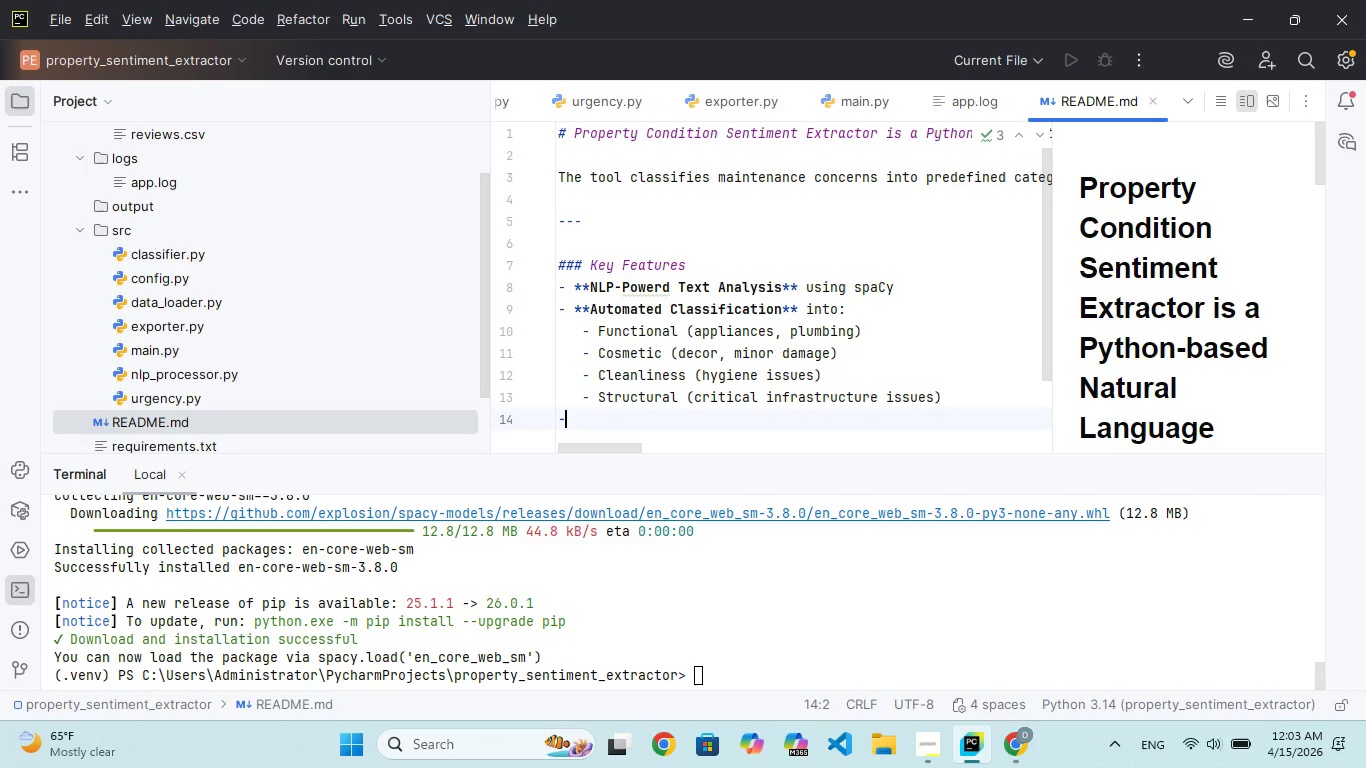 
key(Space)
 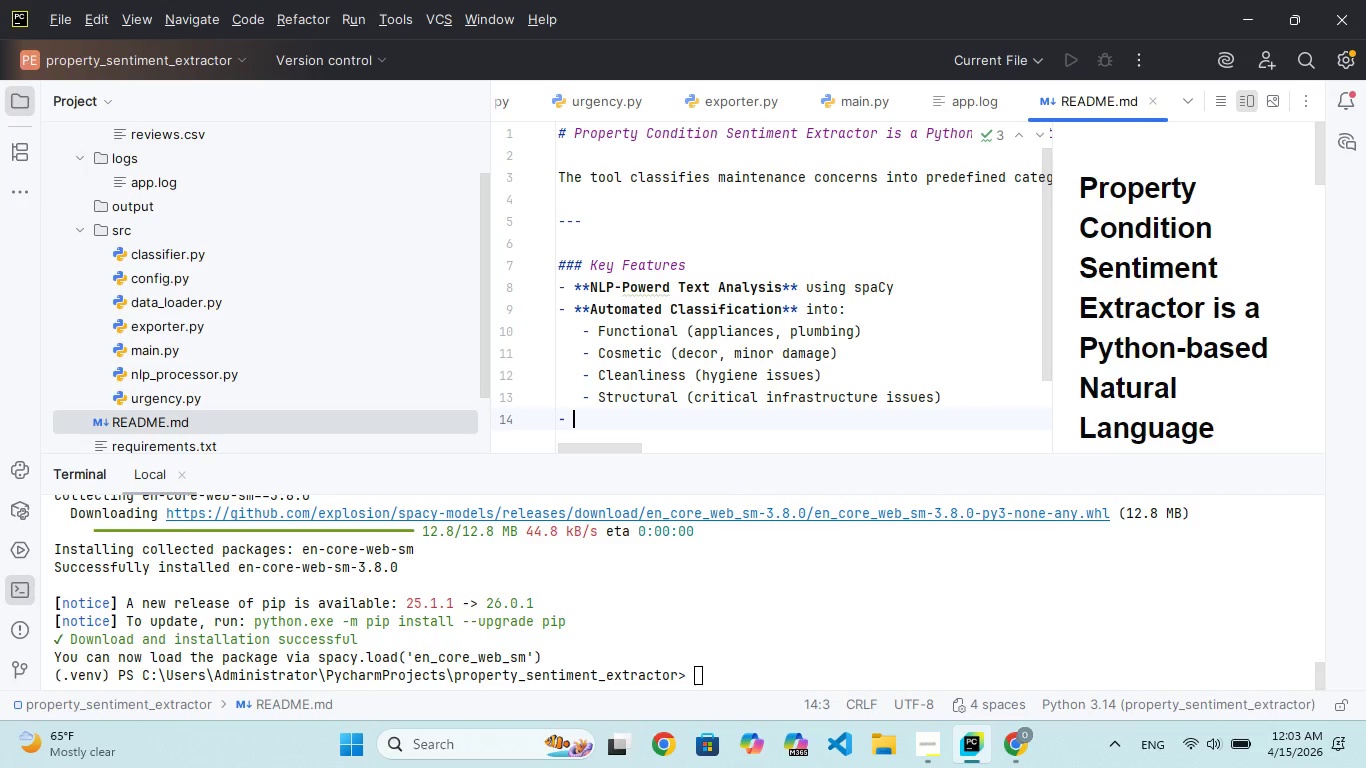 
hold_key(key=8, duration=0.31)
 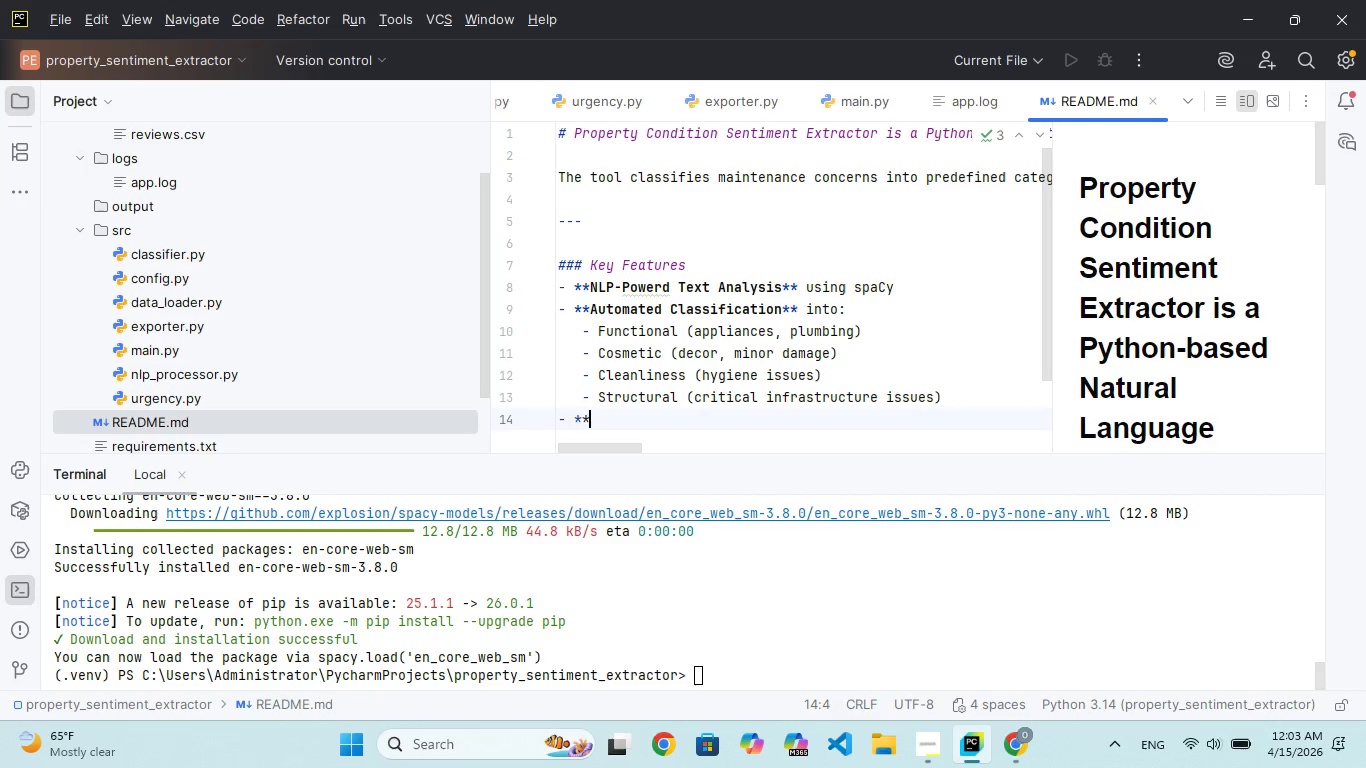 
type(*Urgency S orng)
 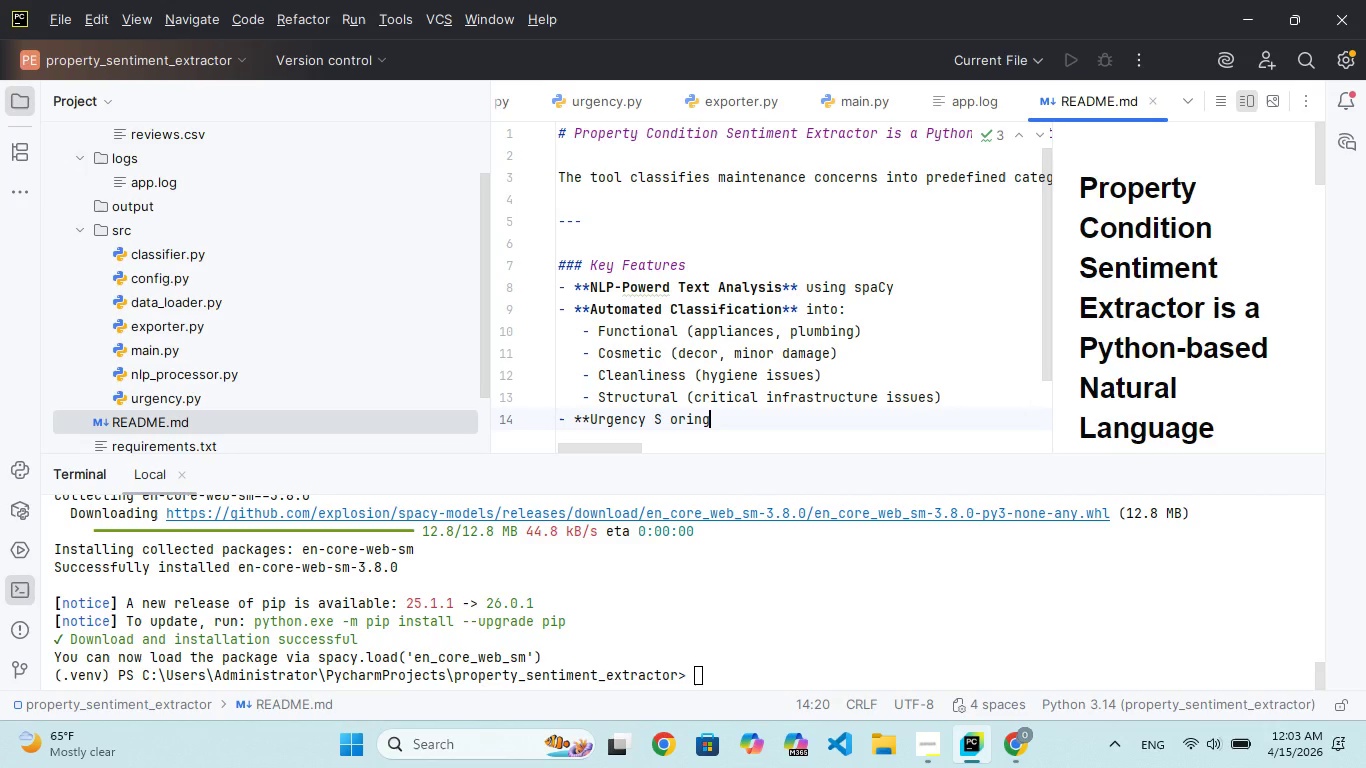 
hold_key(key=I, duration=0.39)
 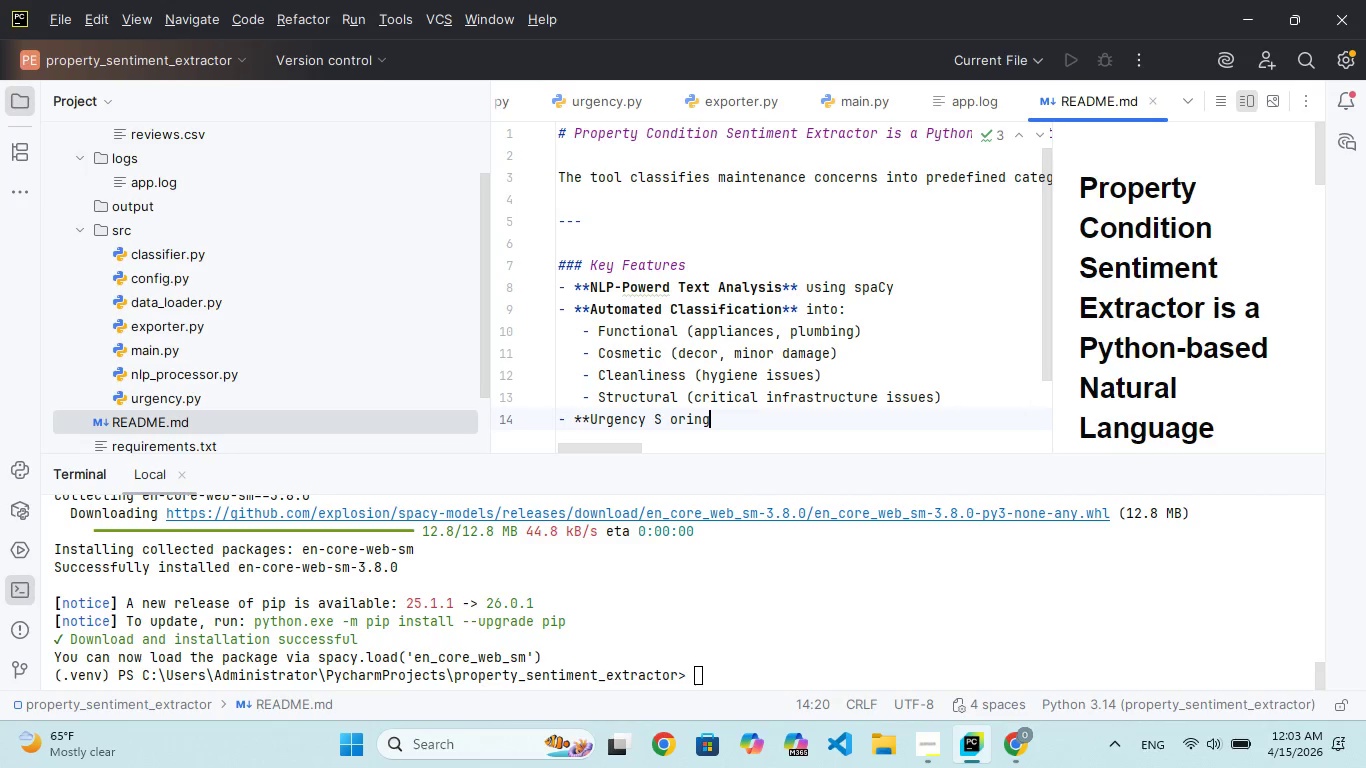 
key(ArrowLeft)
 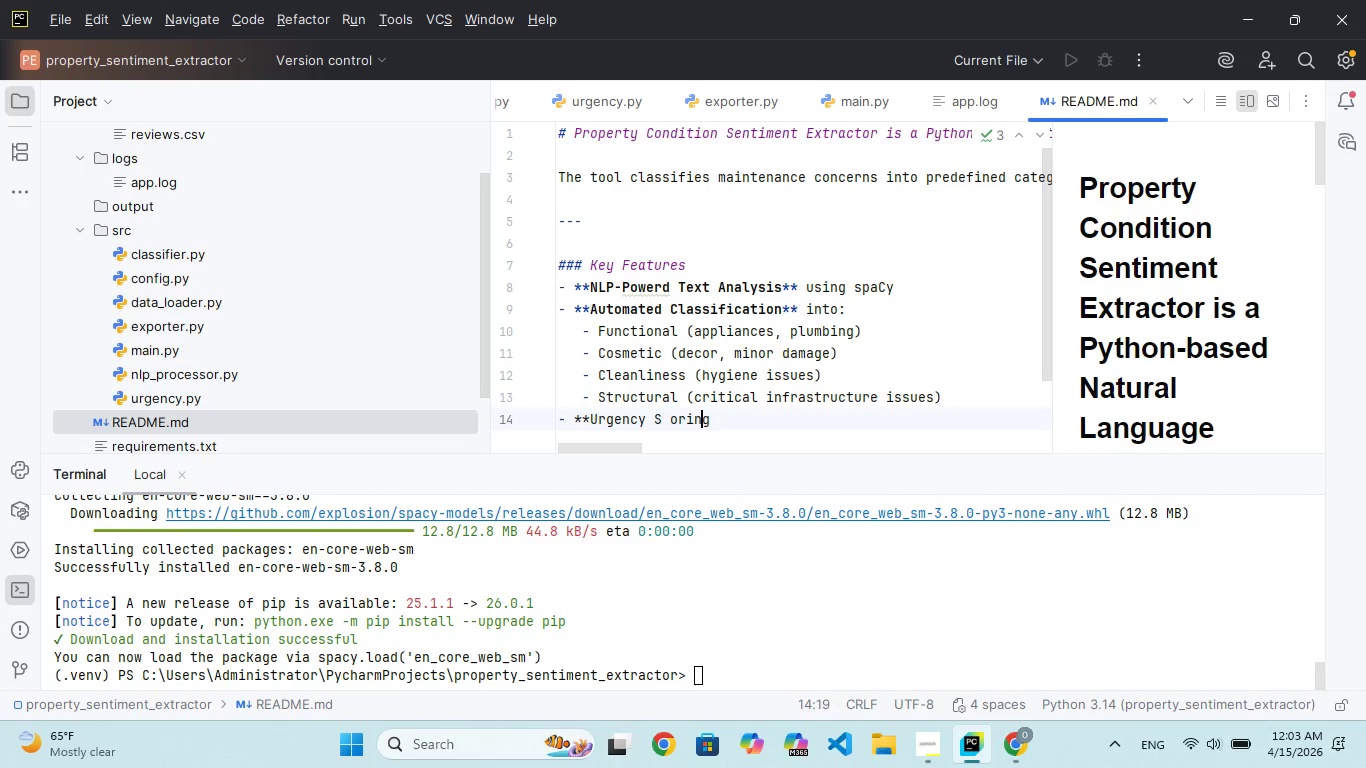 
key(ArrowLeft)
 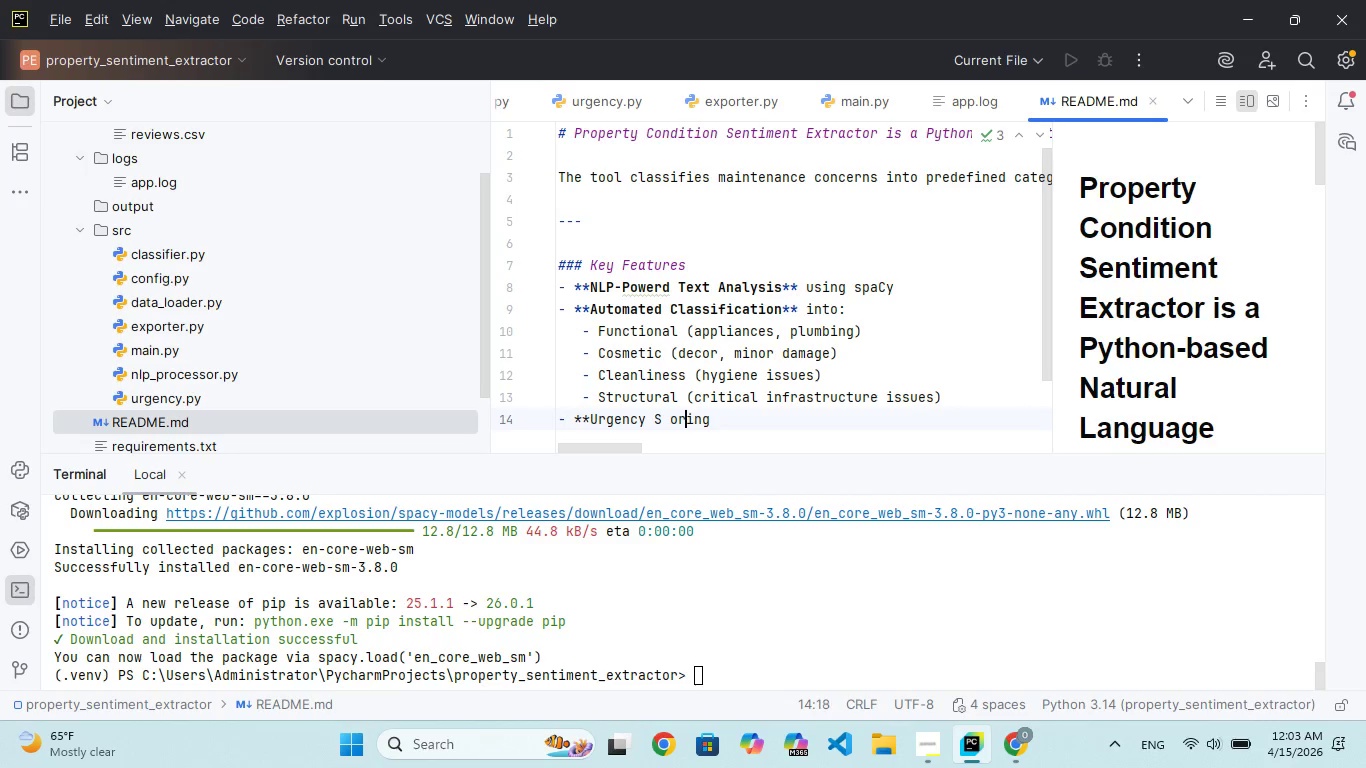 
key(ArrowLeft)
 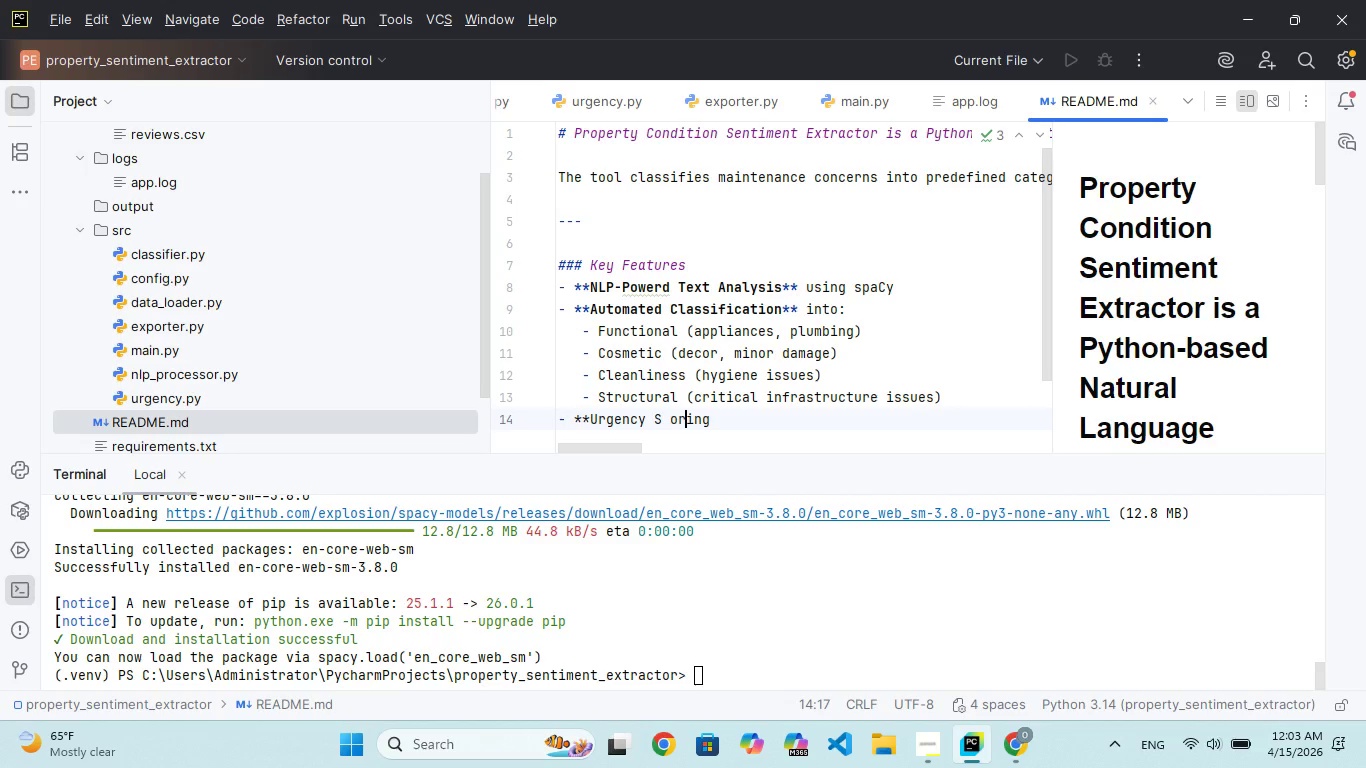 
key(ArrowLeft)
 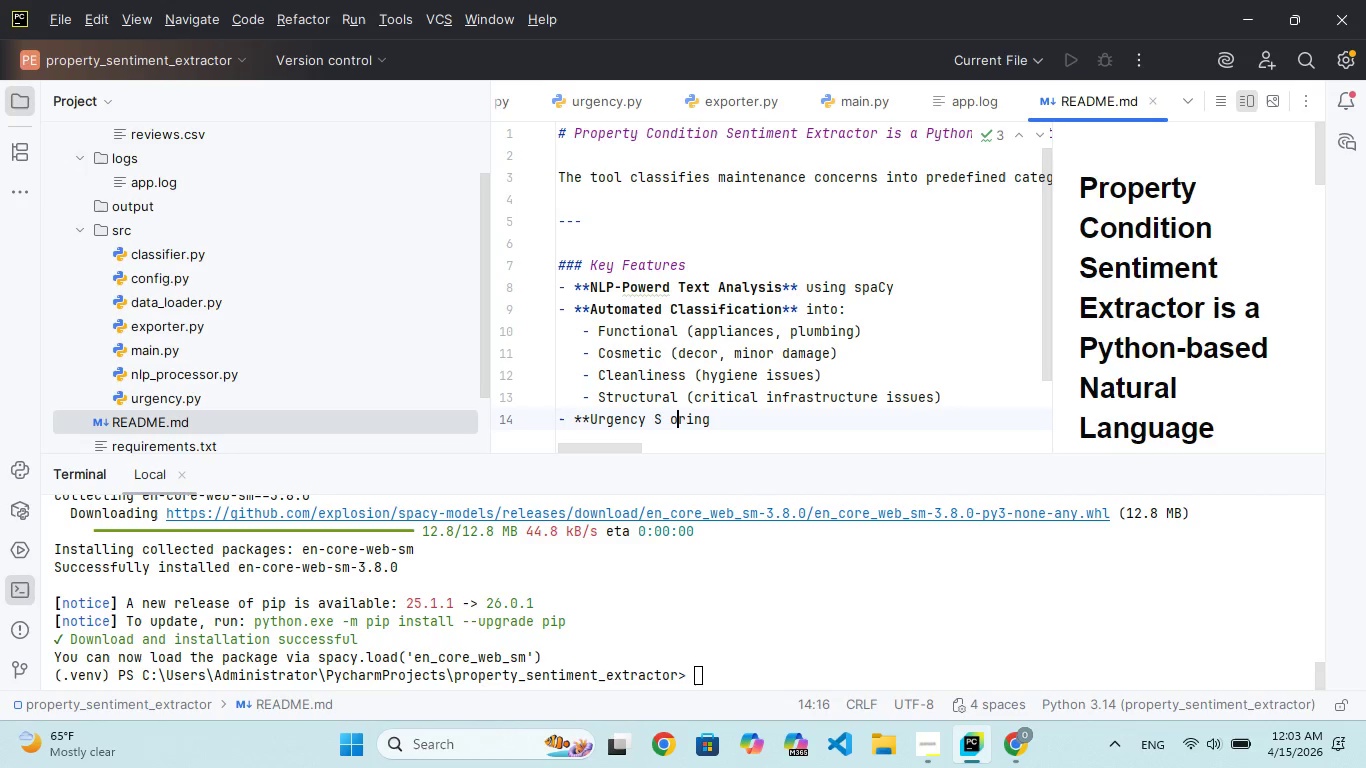 
key(ArrowLeft)
 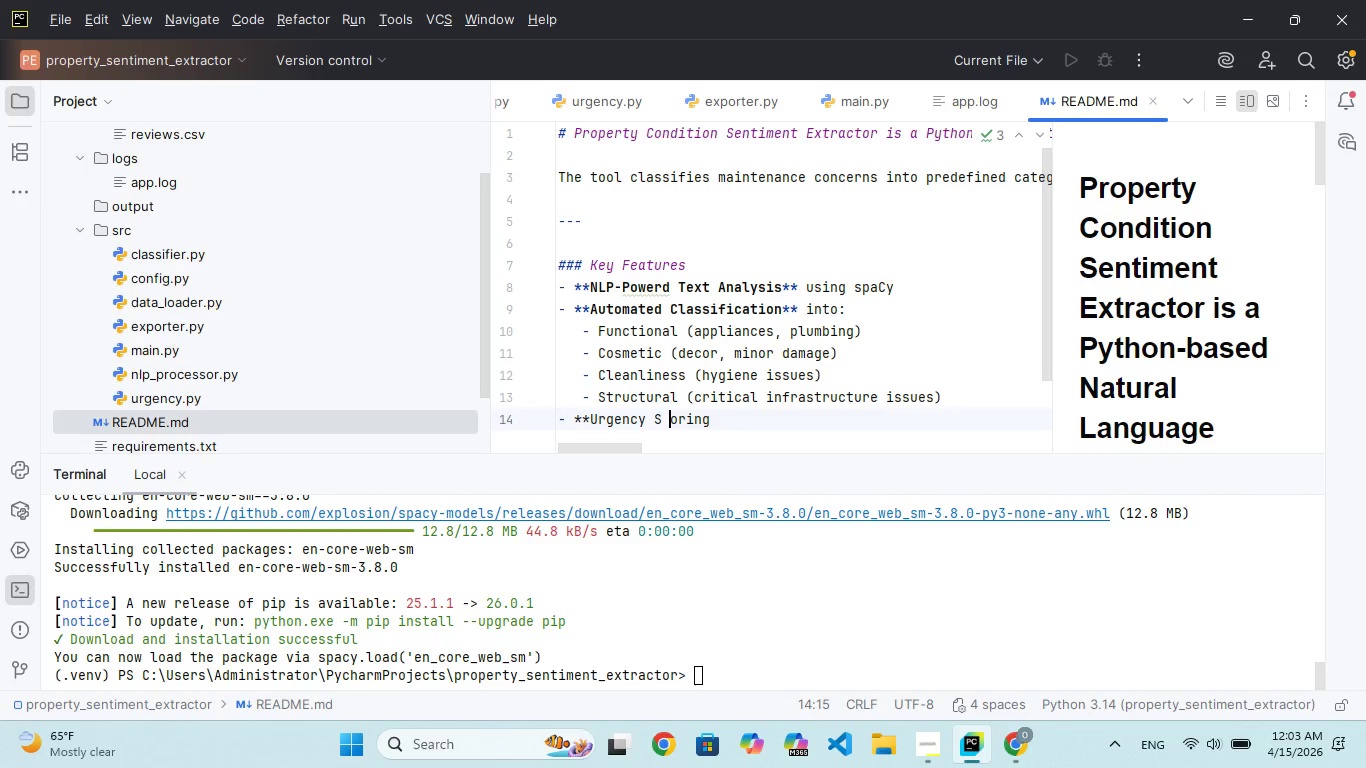 
key(Backspace)
 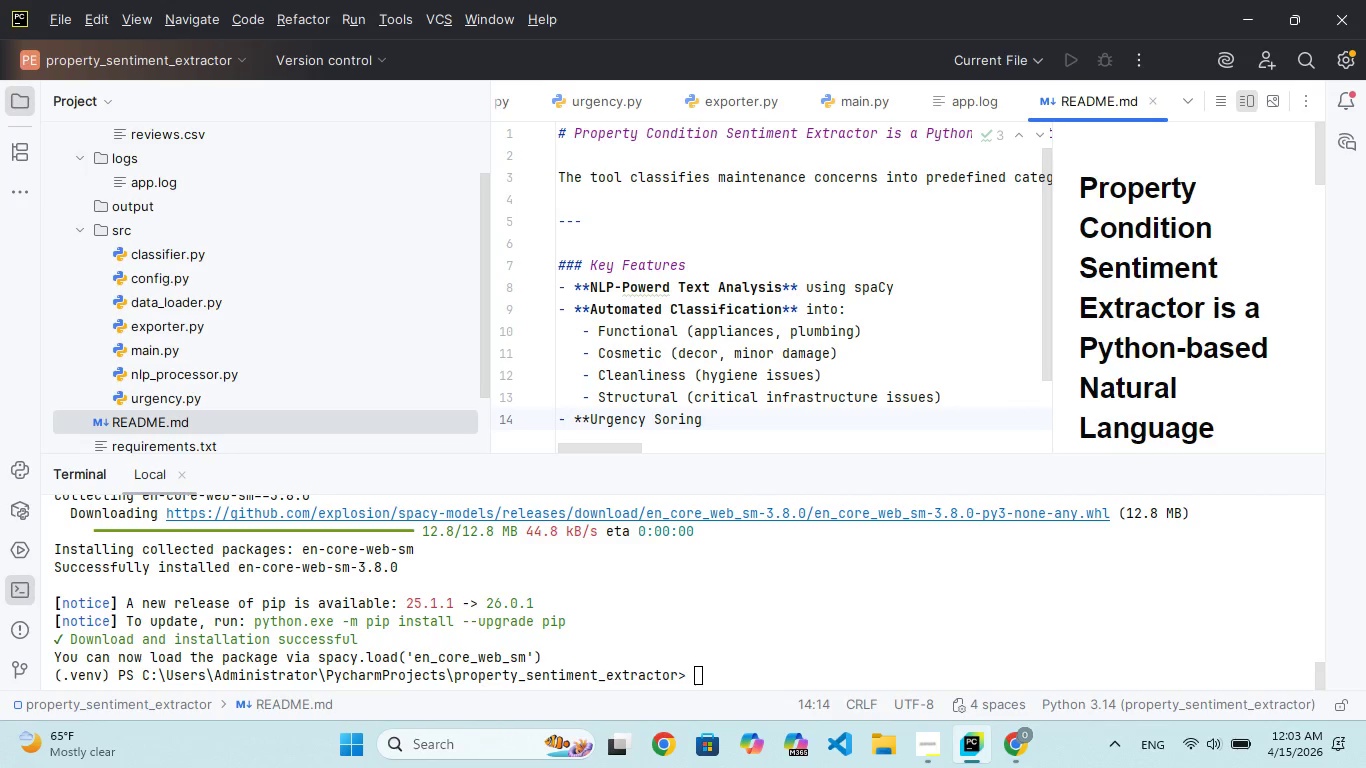 
key(C)
 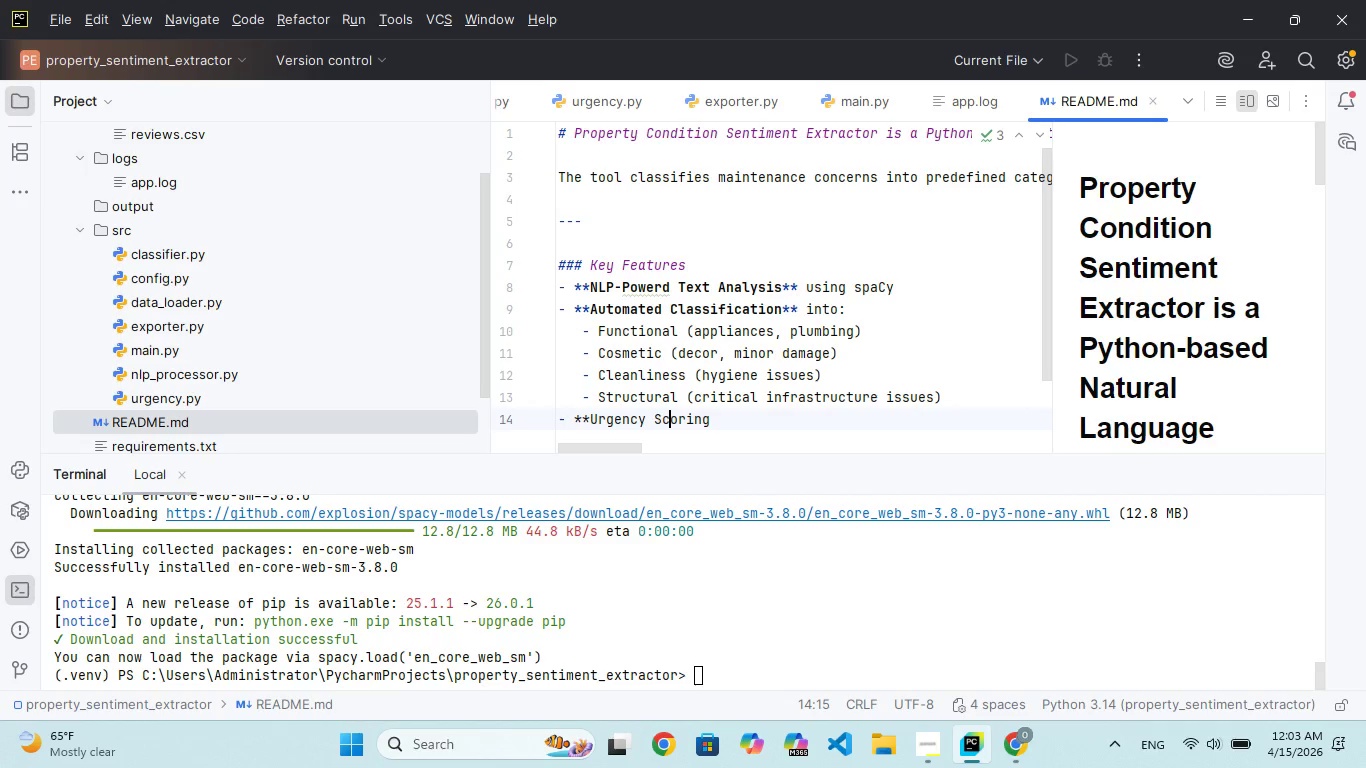 
key(ArrowRight)
 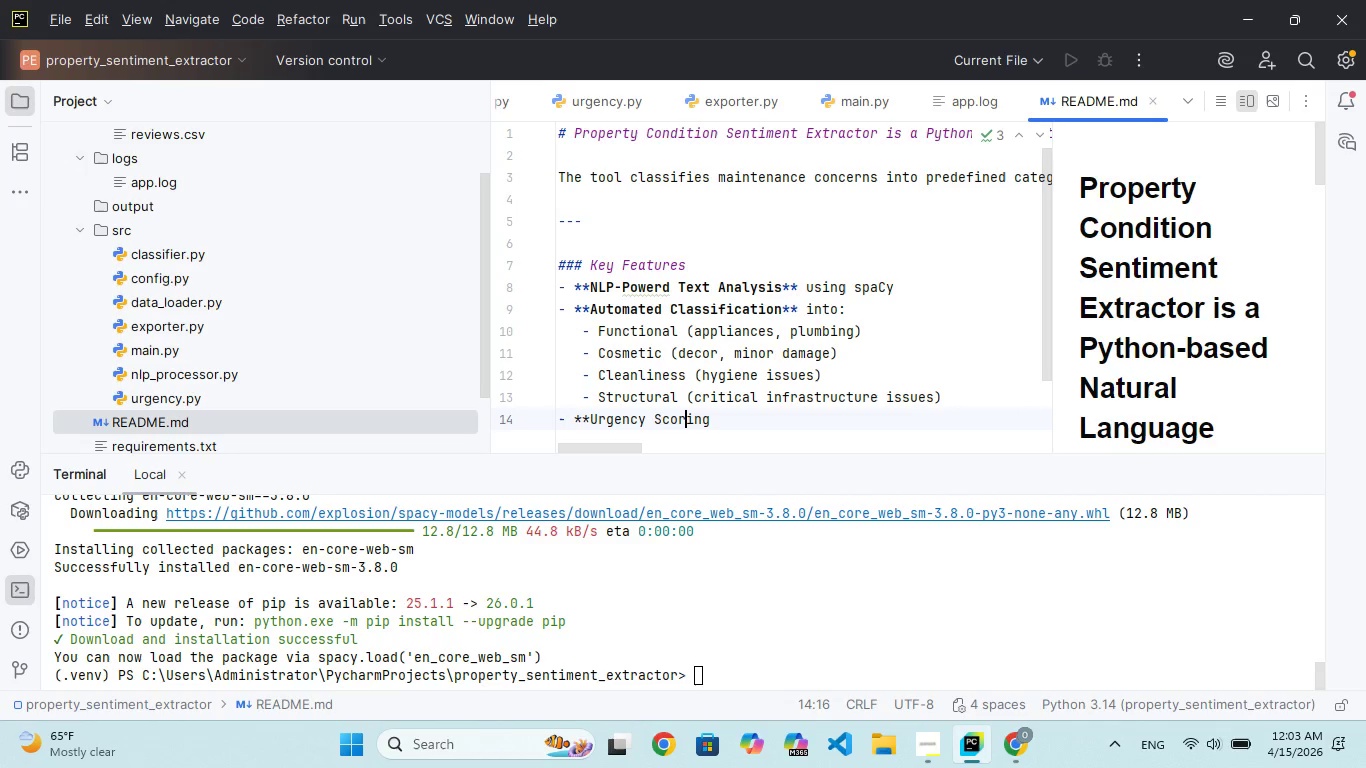 
hold_key(key=ArrowRight, duration=0.31)
 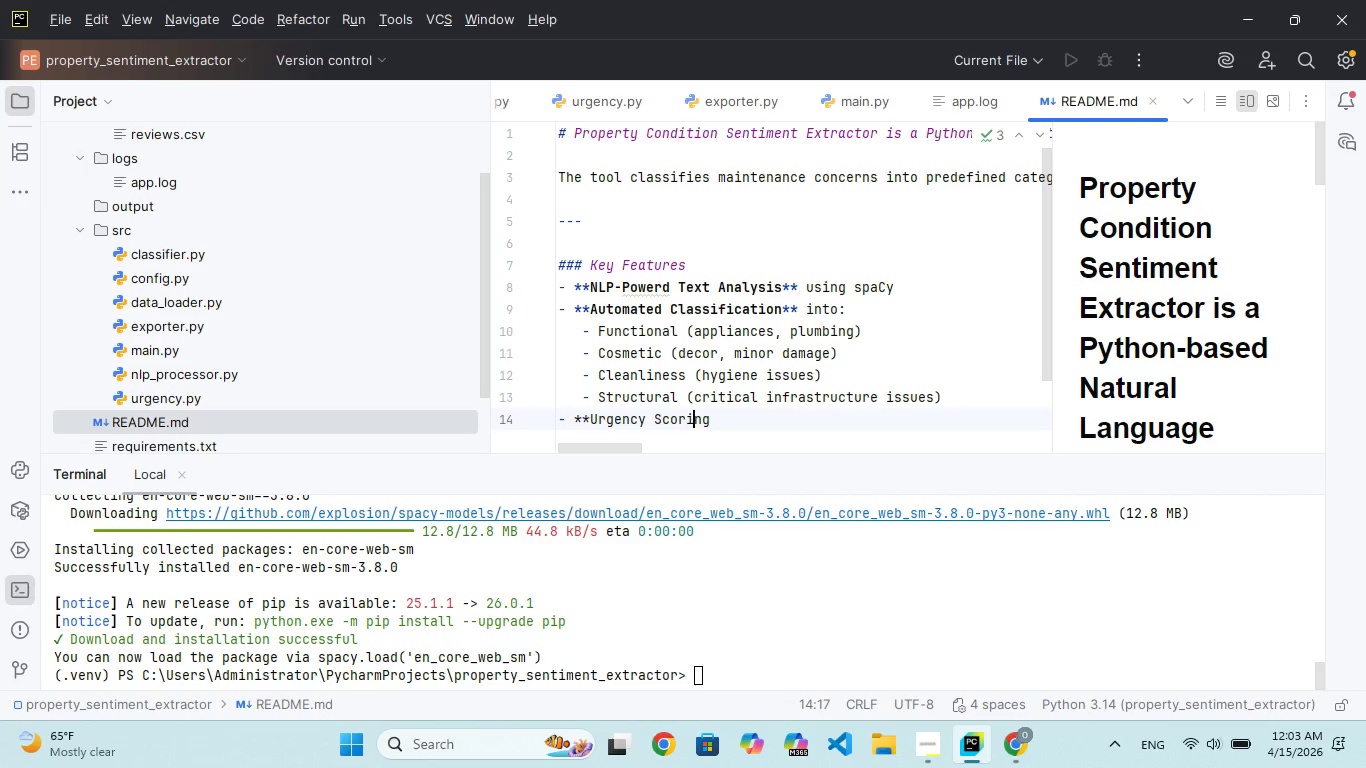 
key(ArrowRight)
 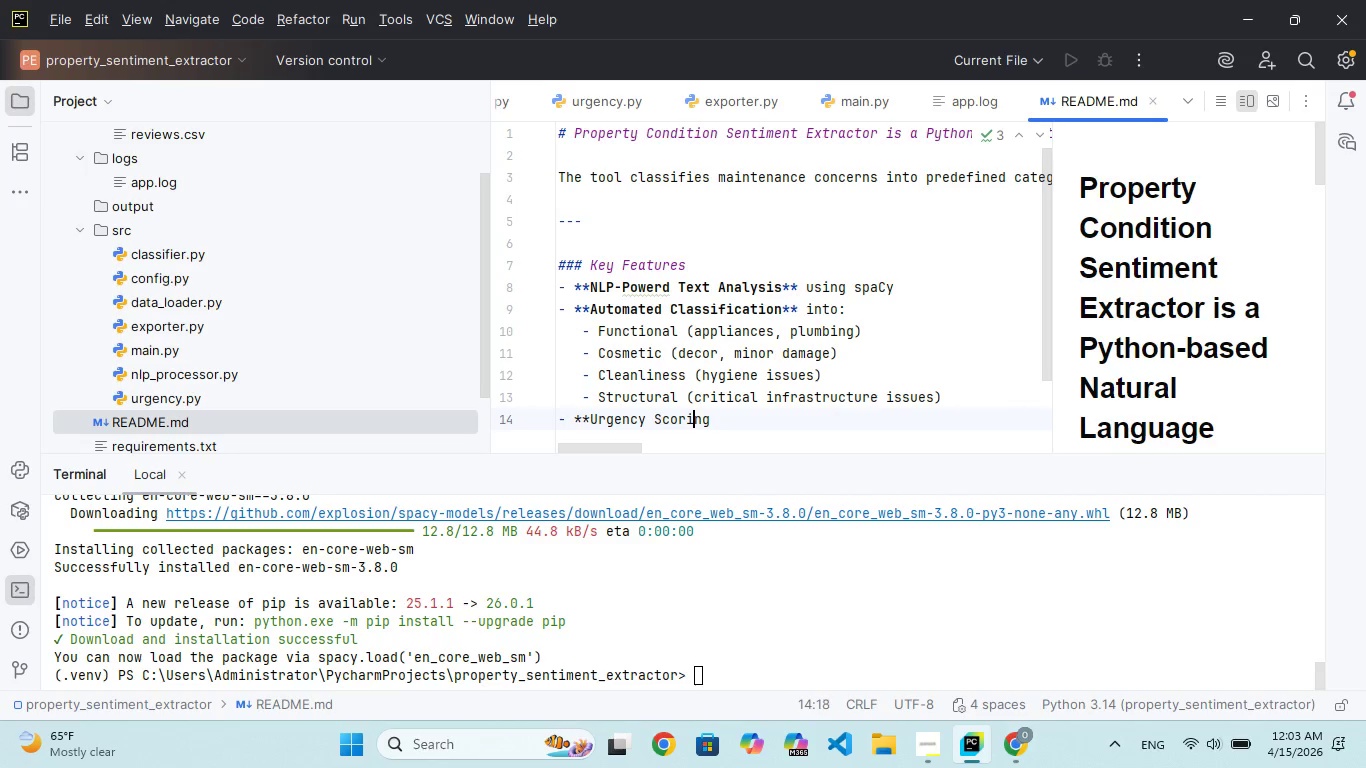 
key(ArrowRight)
 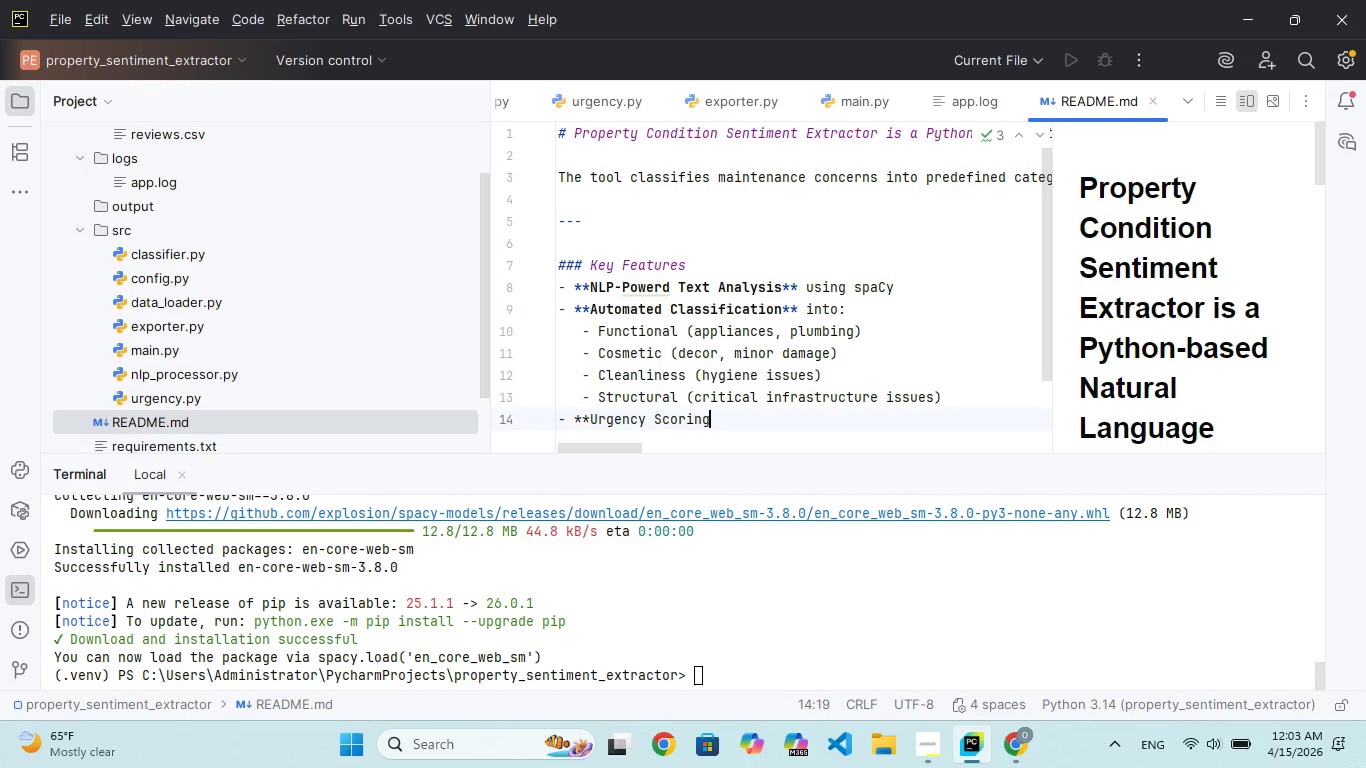 
key(ArrowRight)
 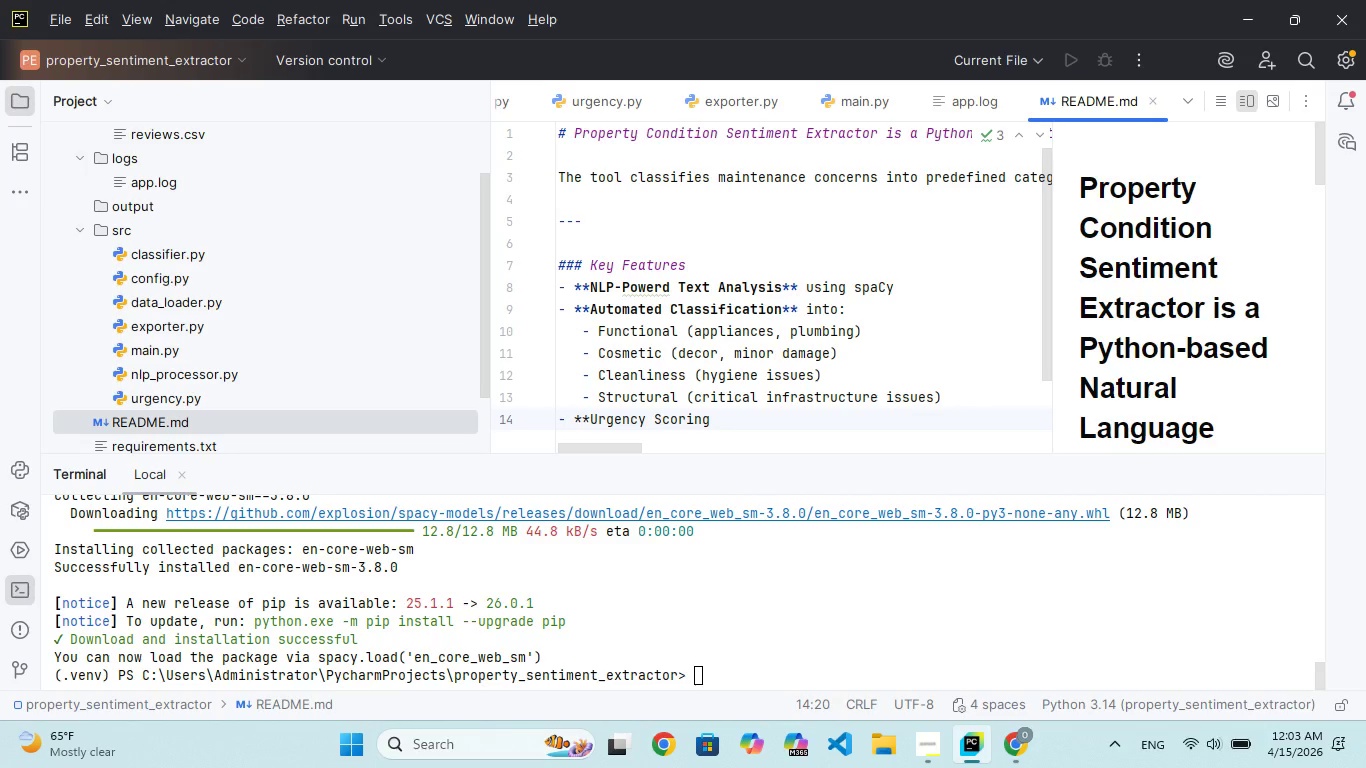 
type( (1 -)
key(Backspace)
key(Backspace)
type(-5)
 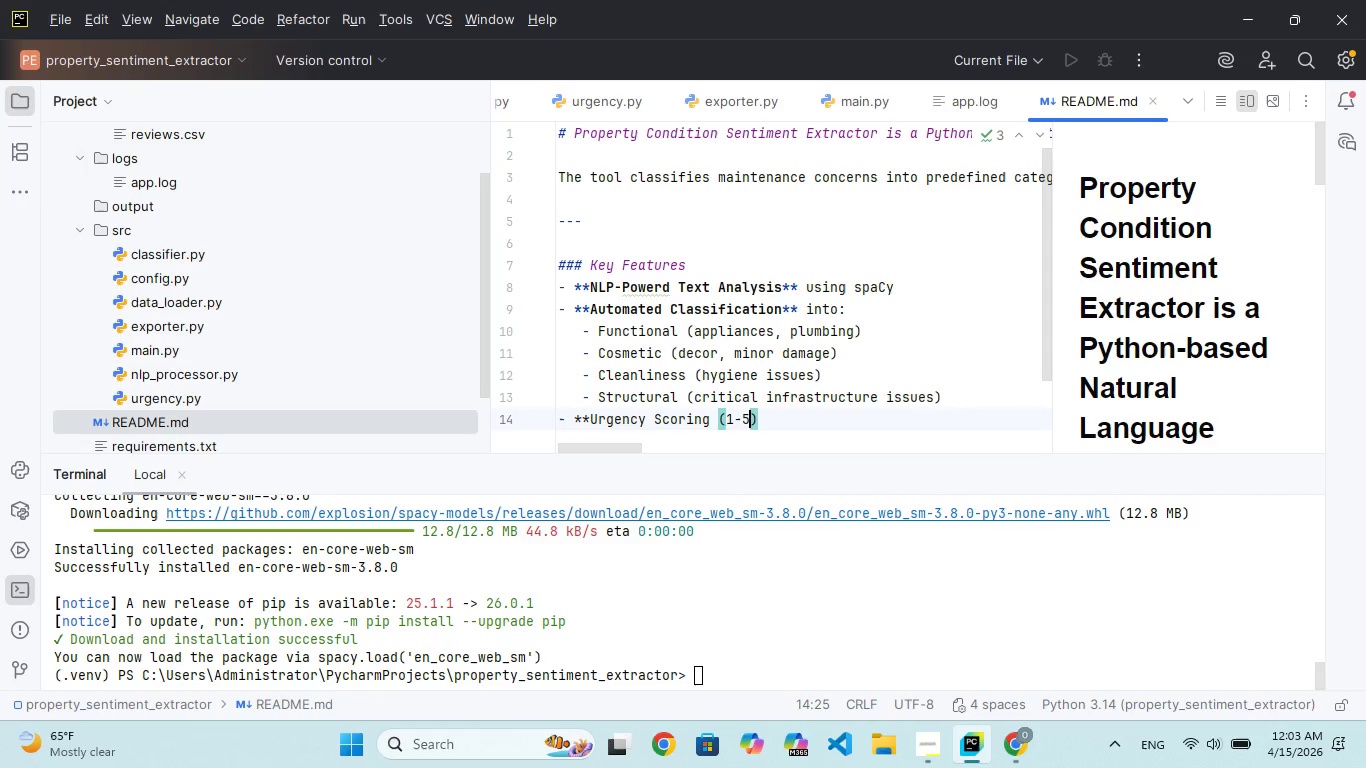 
key(ArrowRight)
 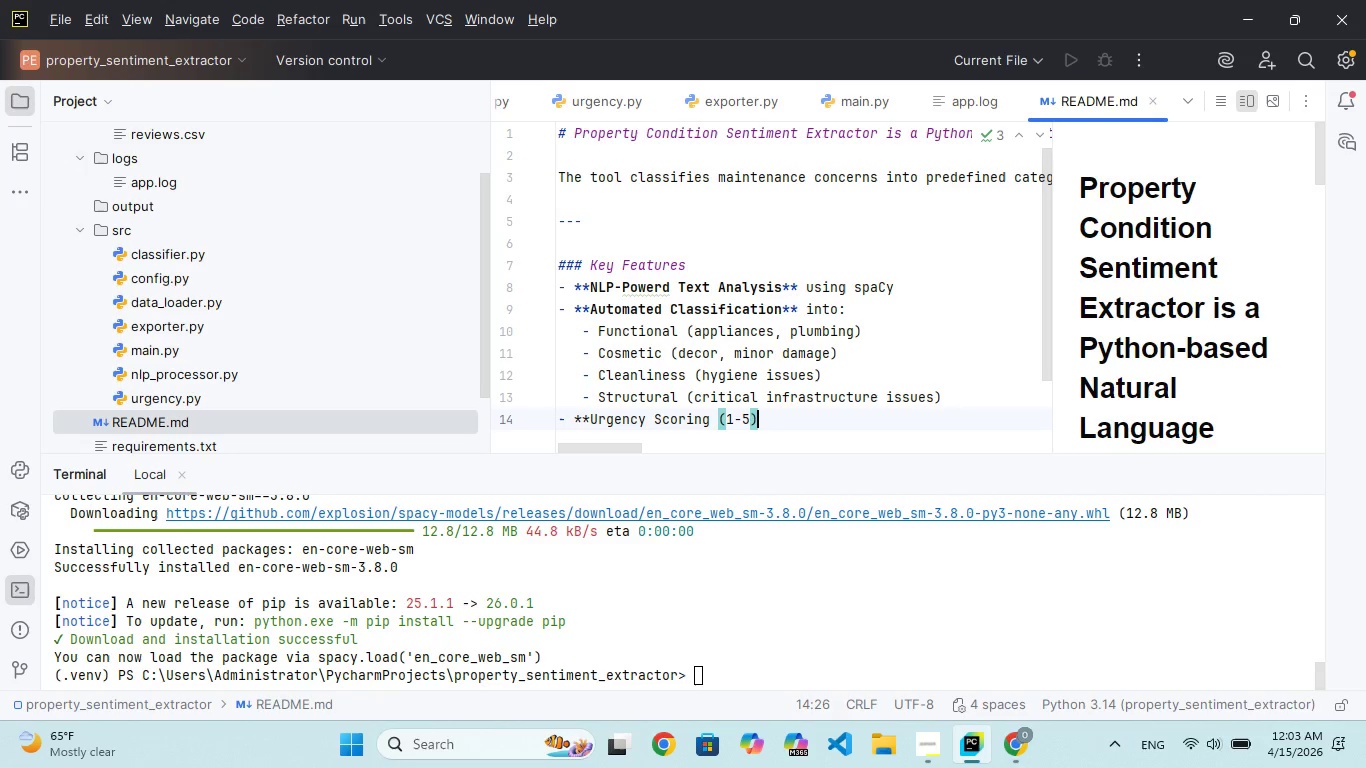 
type(***)
key(Backspace)
type(  )
key(Backspace)
type(based)
 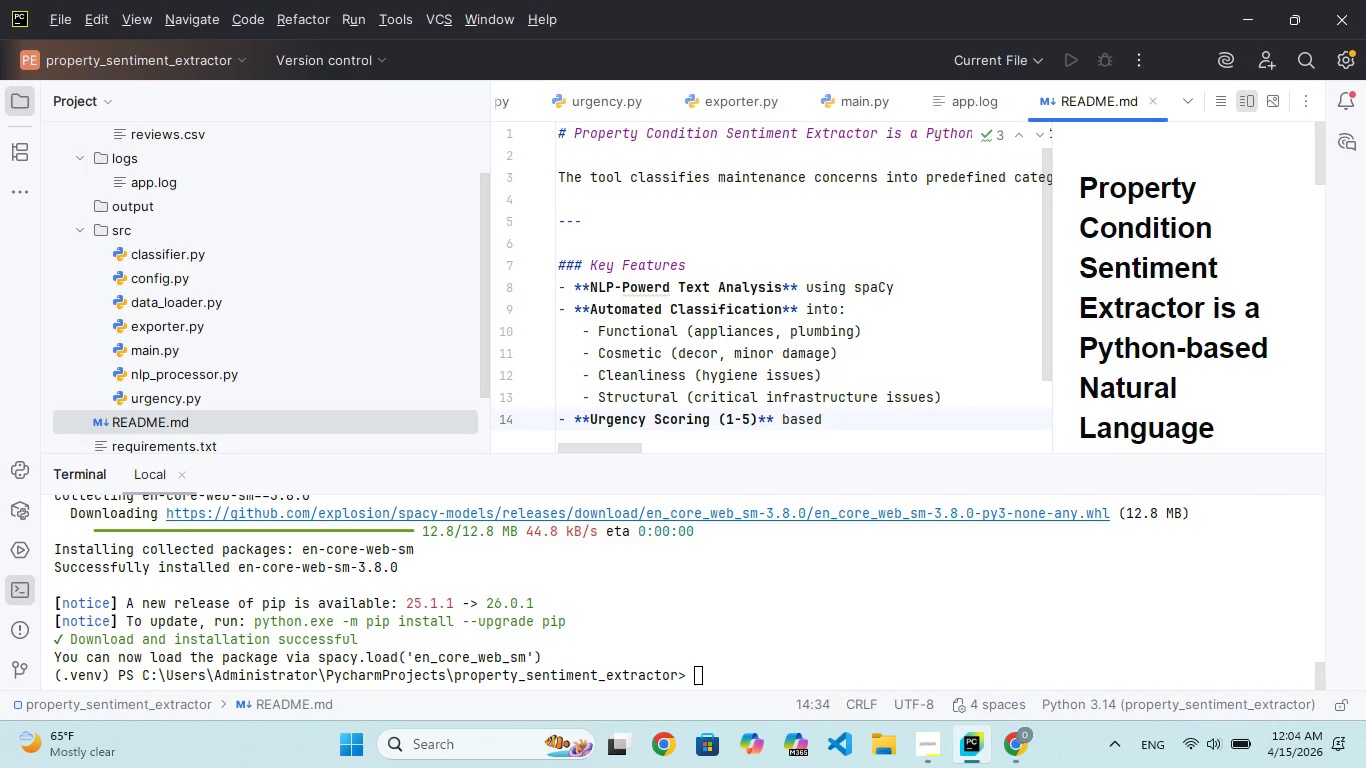 
type( on keyword )
 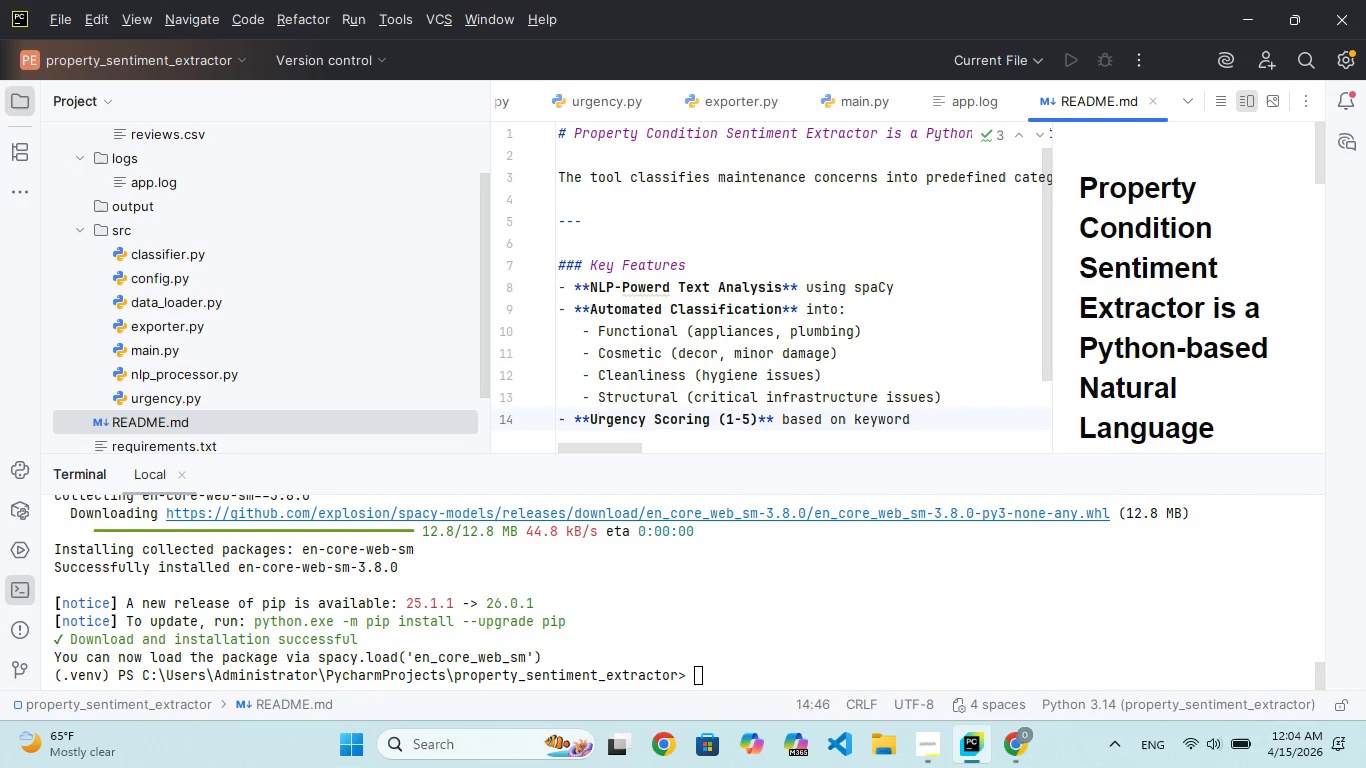 
type(sever)
 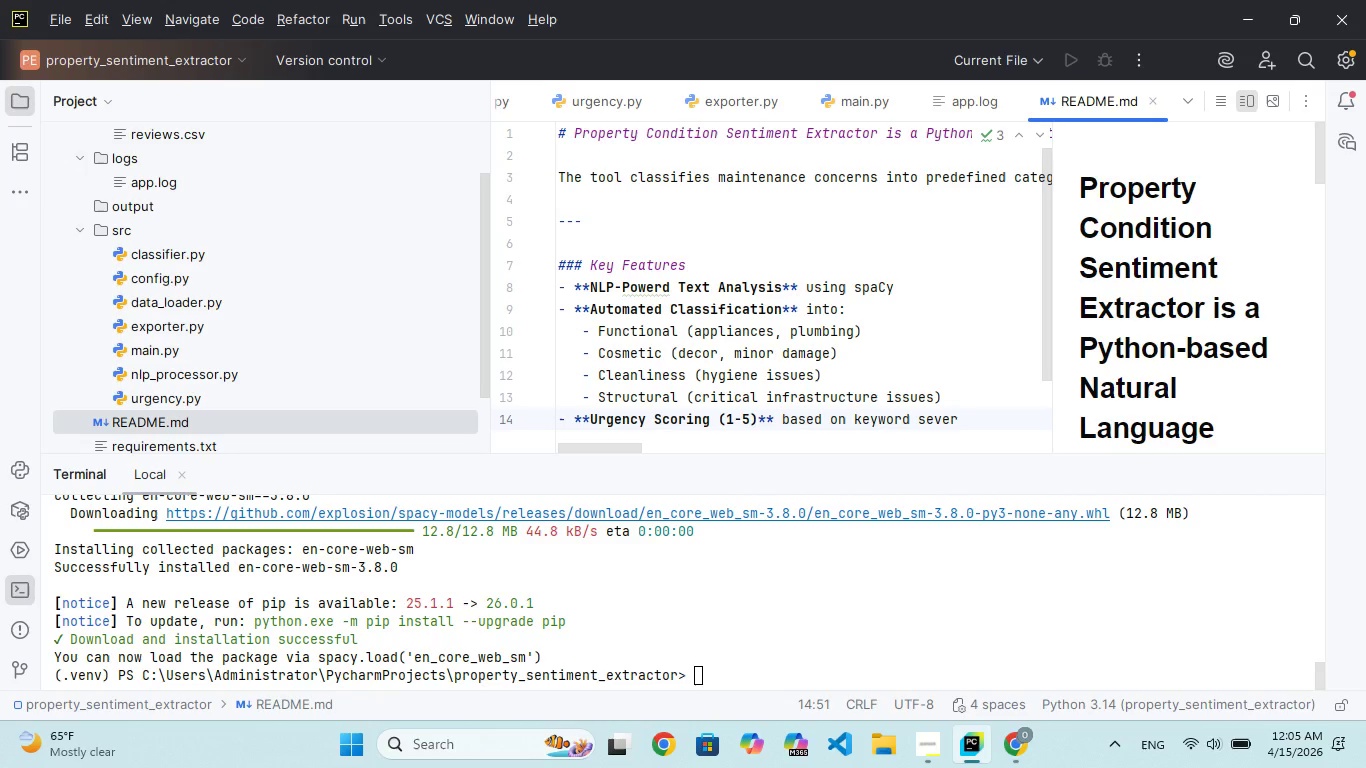 
wait(52.56)
 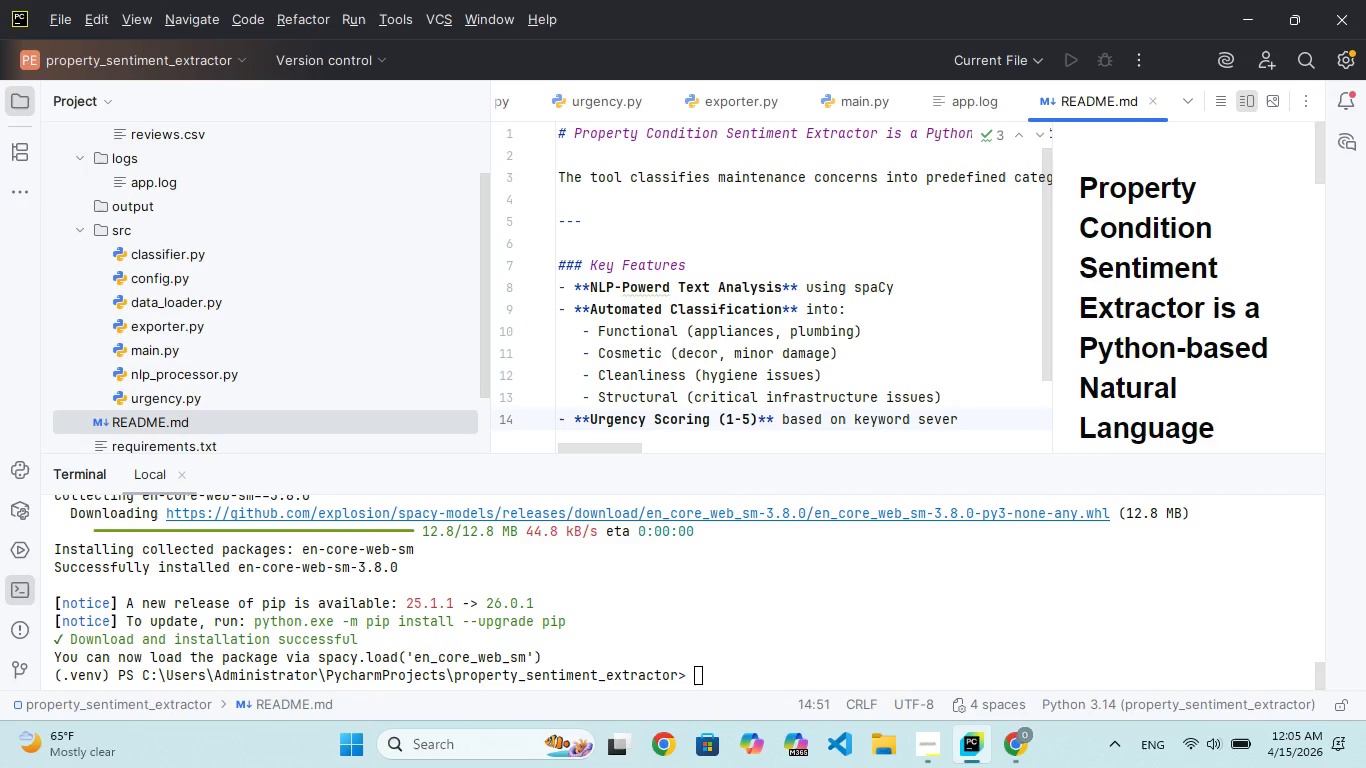 
type(ity)
 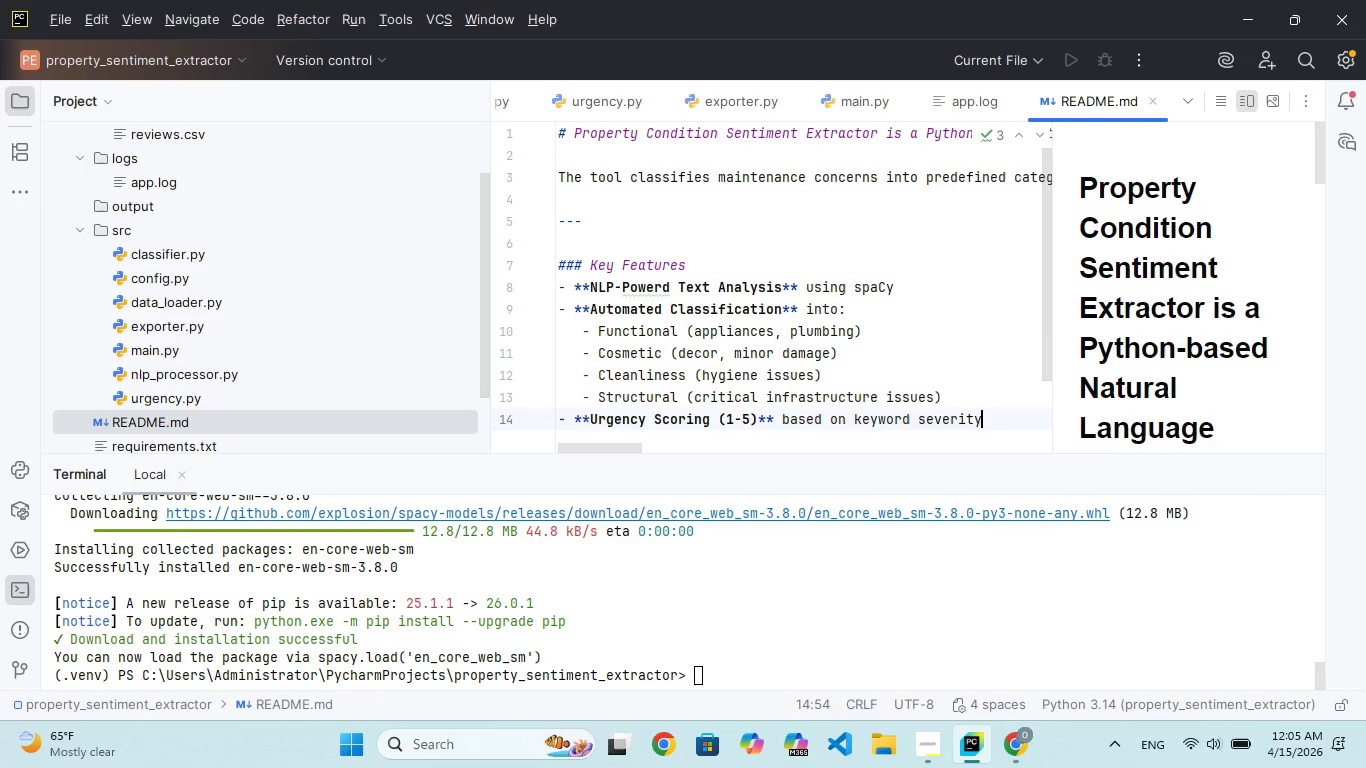 
key(Enter)
 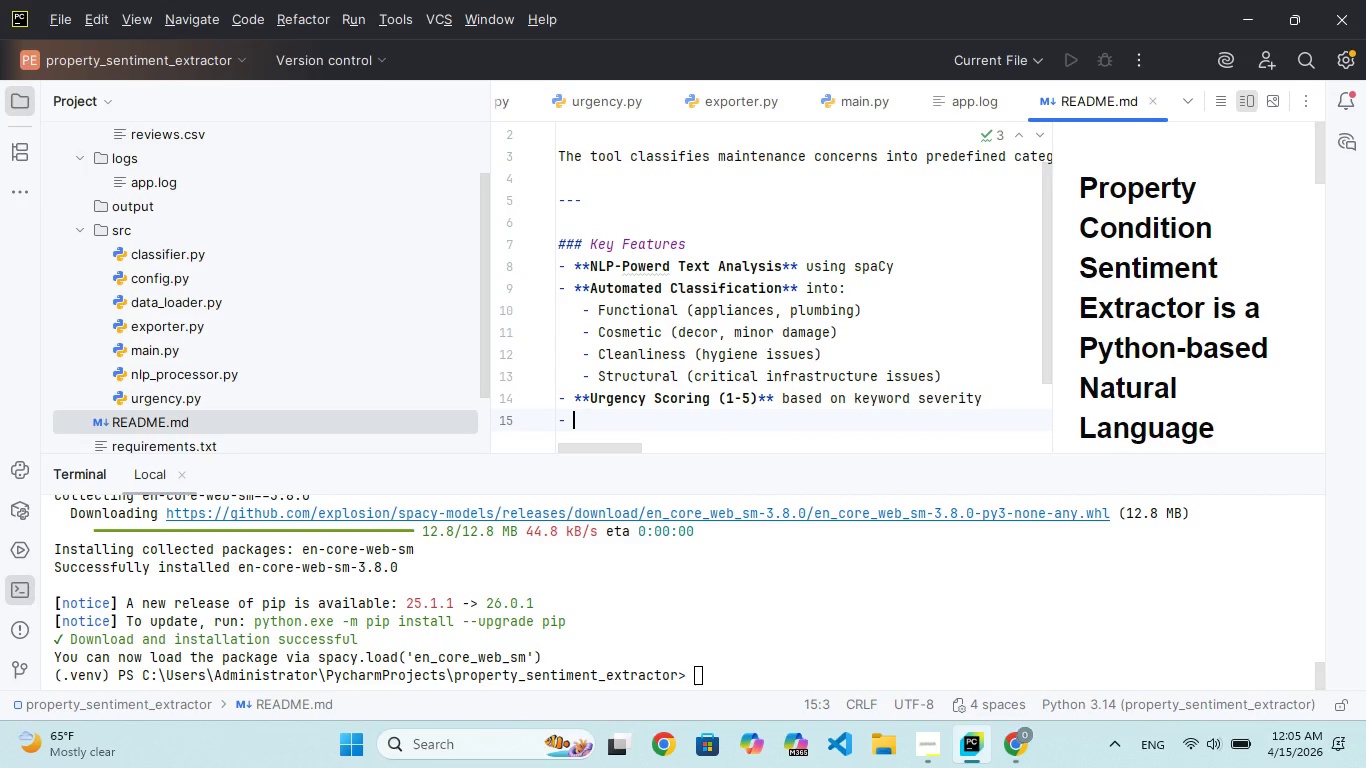 
type(**)
 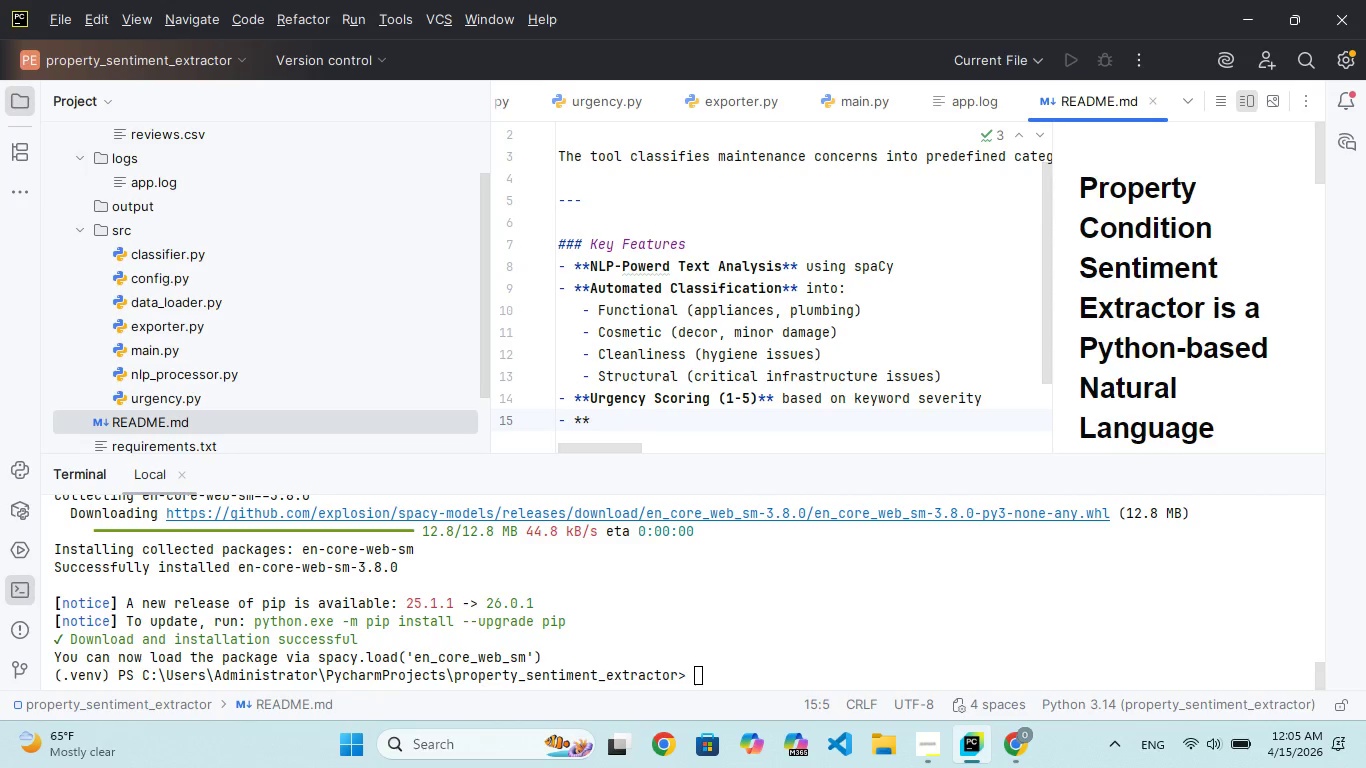 
wait(6.75)
 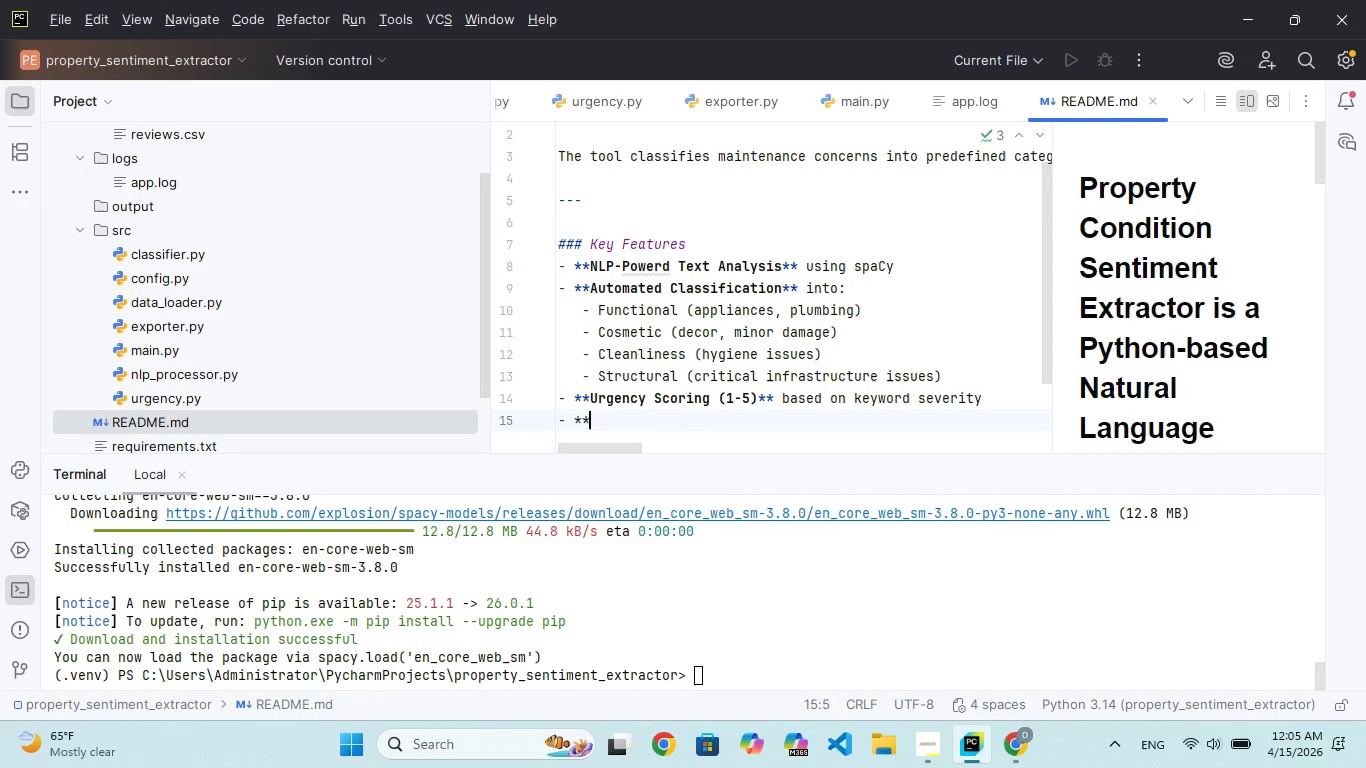 
type(CSV INPUT)
key(Backspace)
key(Backspace)
key(Backspace)
key(Backspace)
type(nput )
 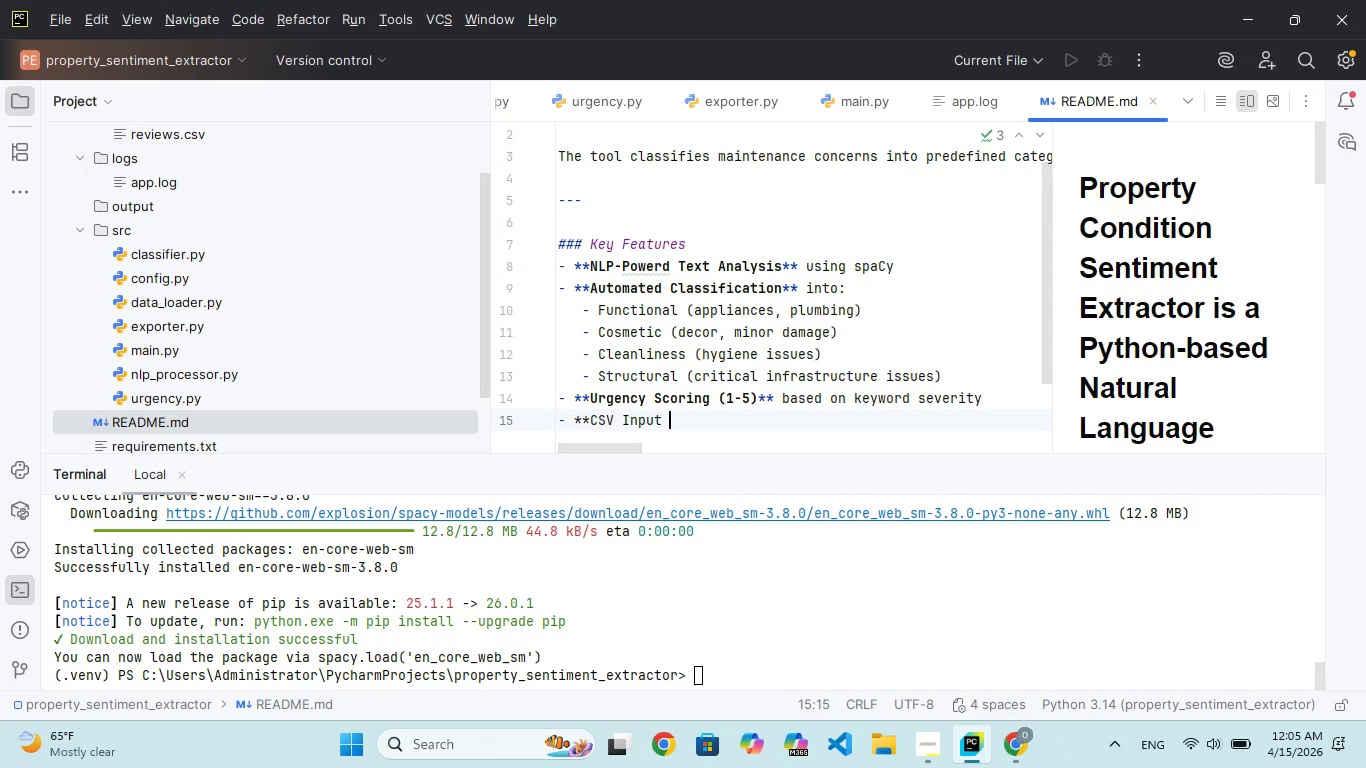 
hold_key(key=ShiftRight, duration=1.51)
 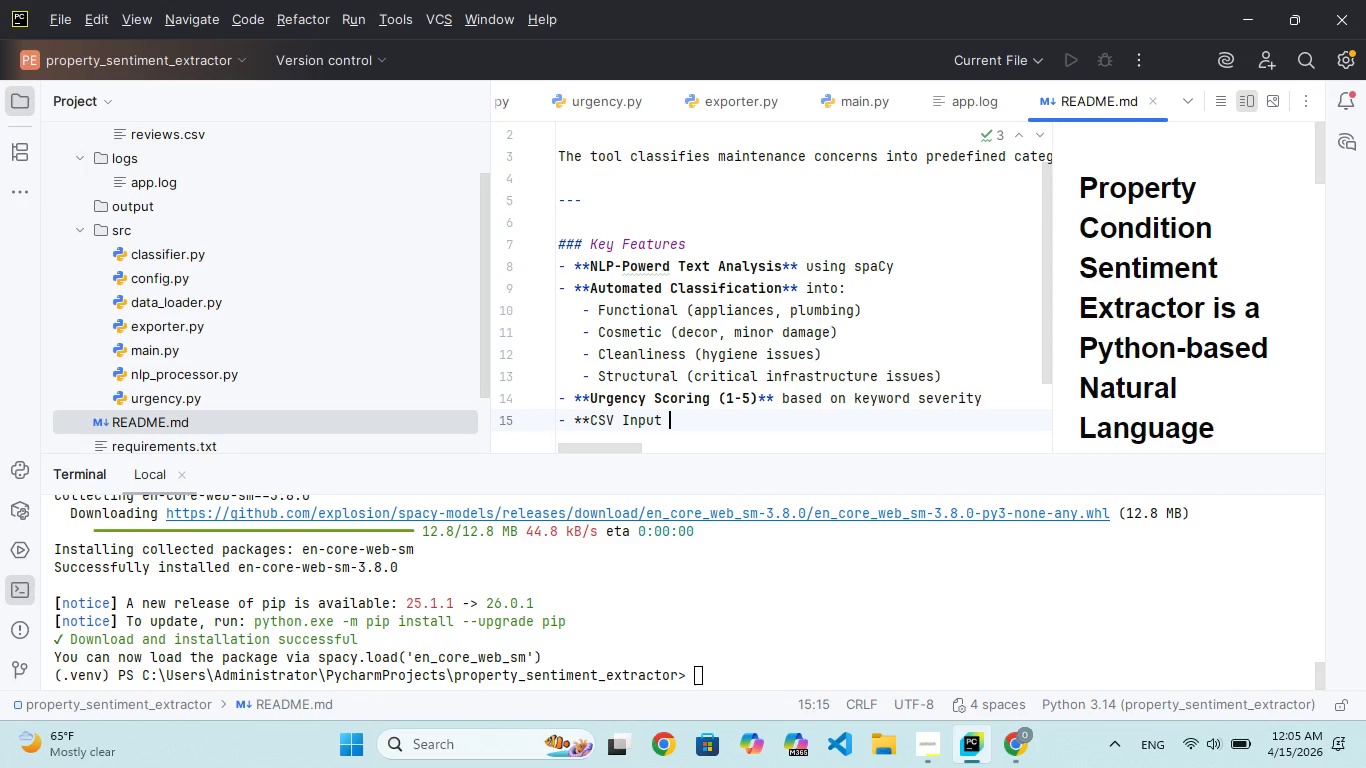 
type(& Otpt Processing)
 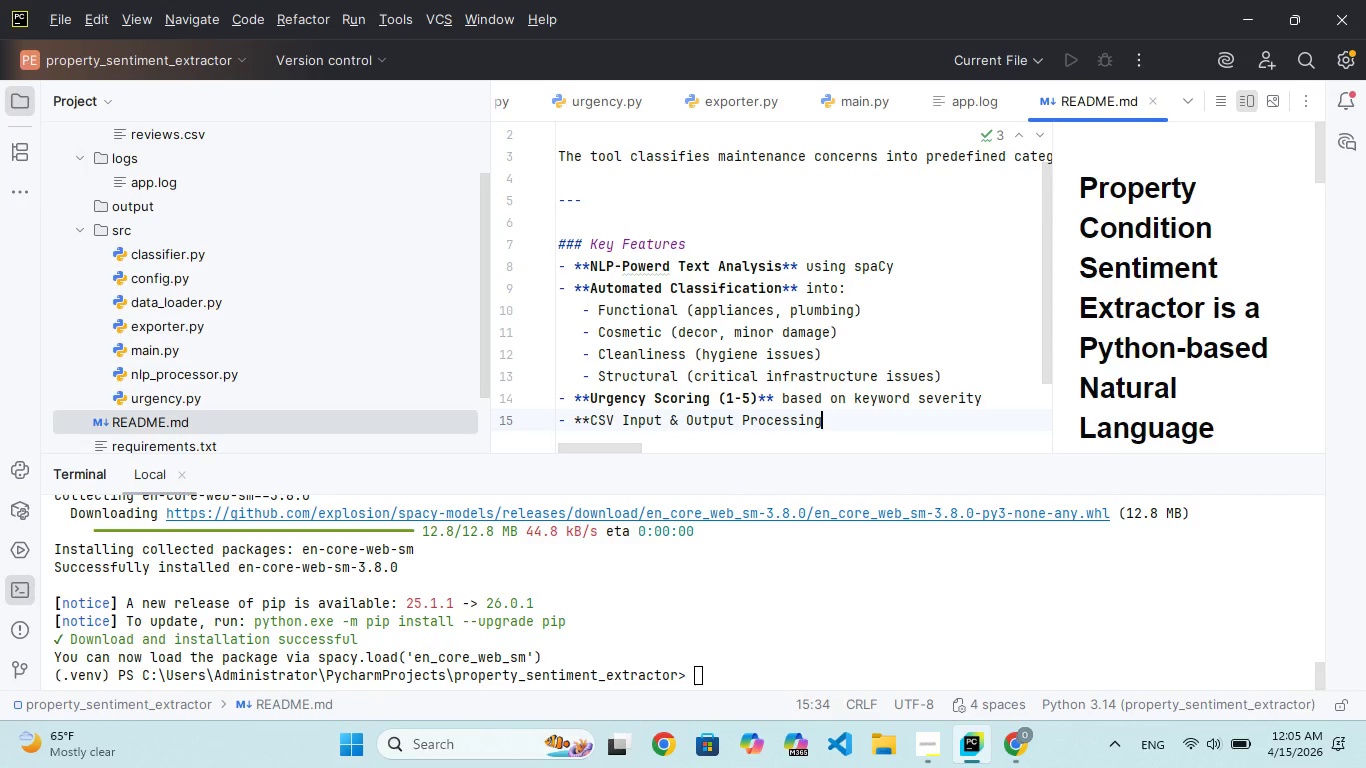 
hold_key(key=U, duration=0.31)
 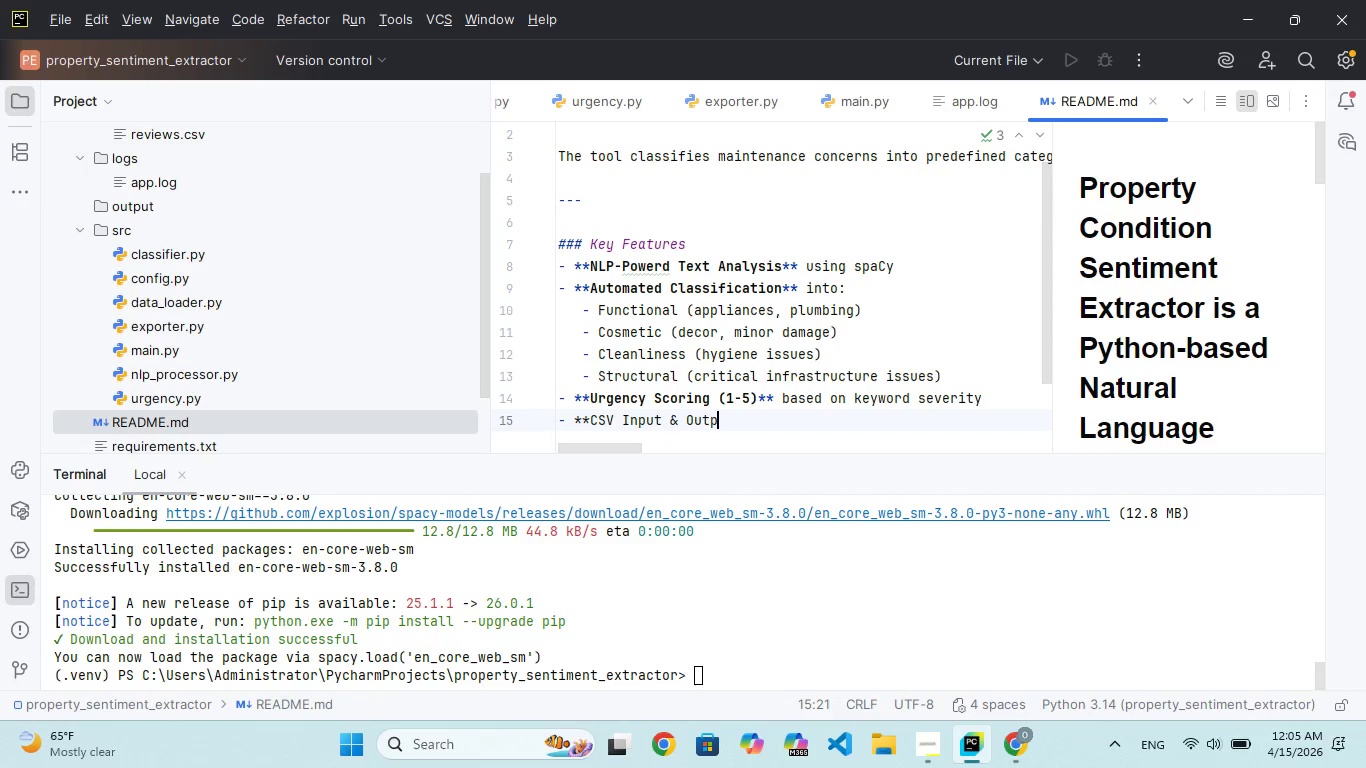 
hold_key(key=U, duration=0.31)
 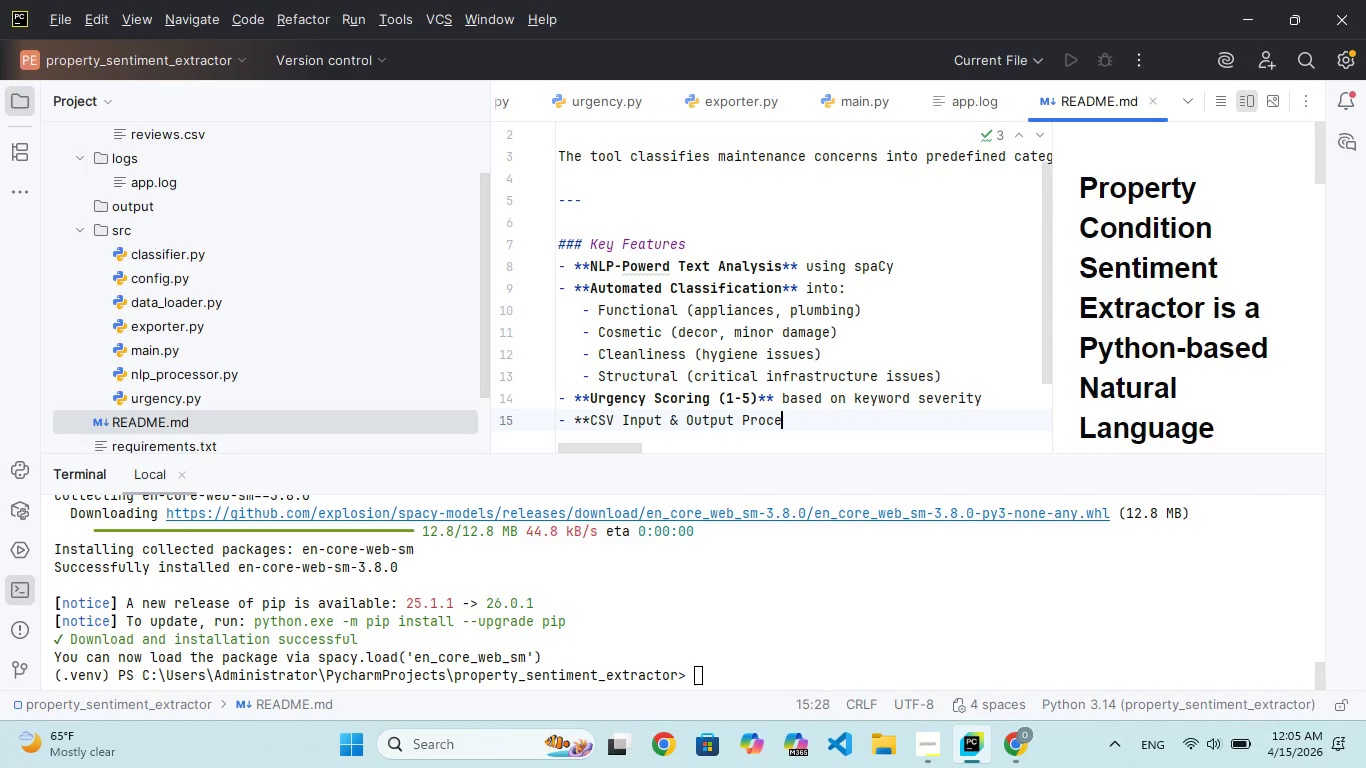 
hold_key(key=ShiftRight, duration=1.52)
 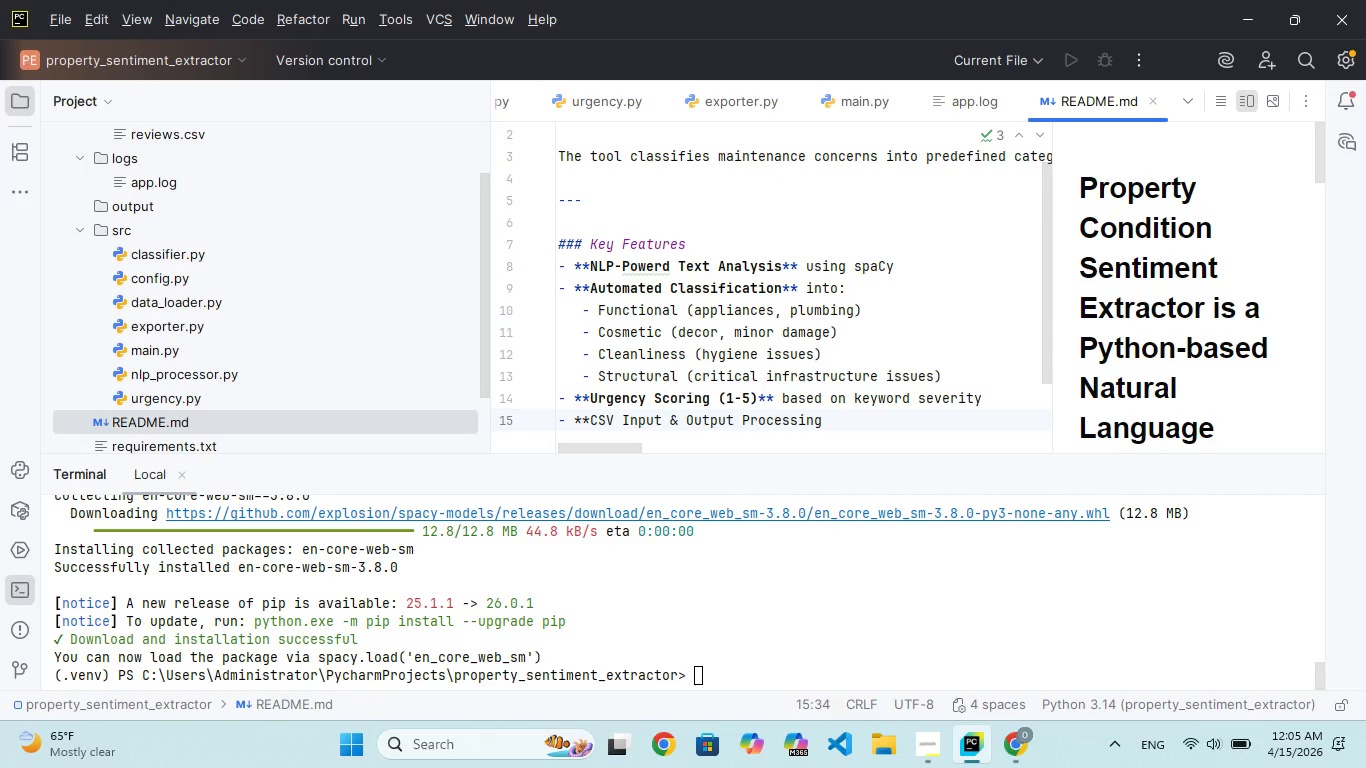 
hold_key(key=ShiftRight, duration=1.5)
 